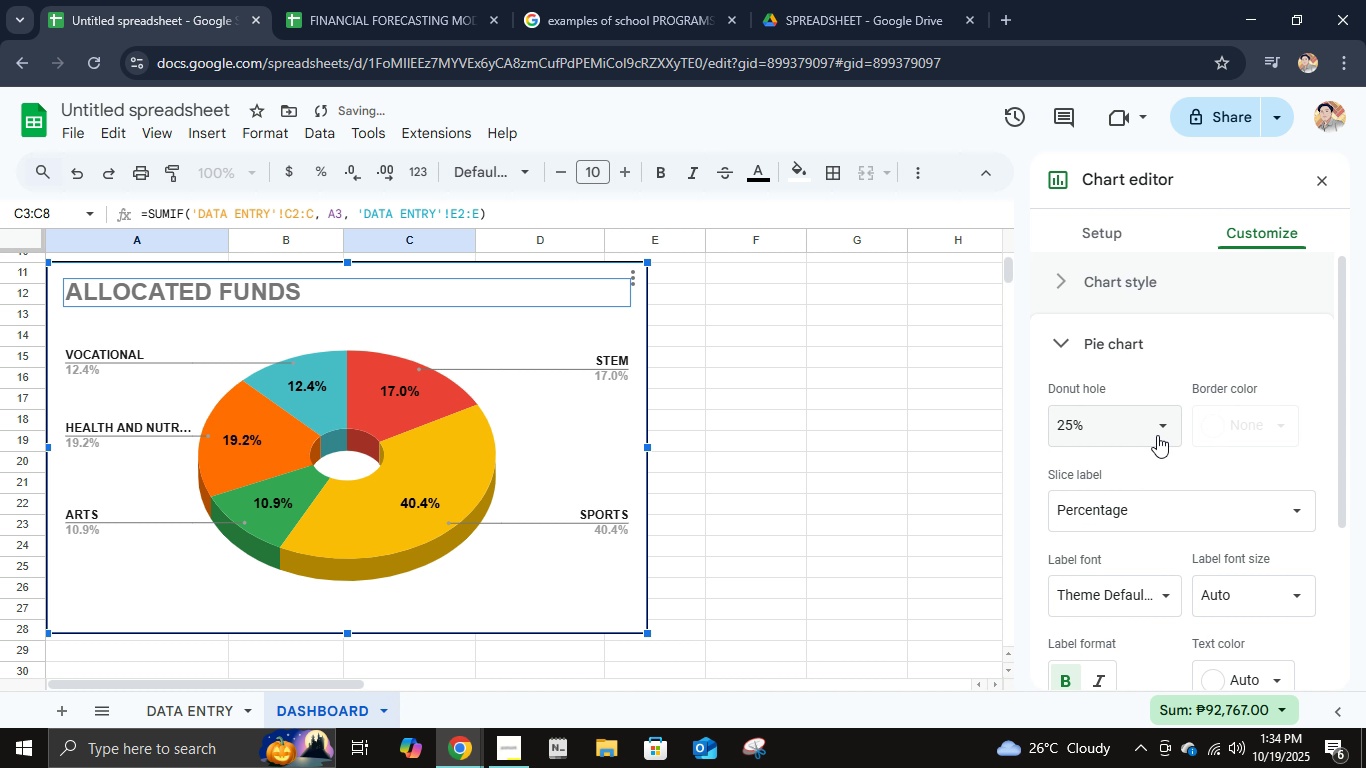 
double_click([1153, 434])
 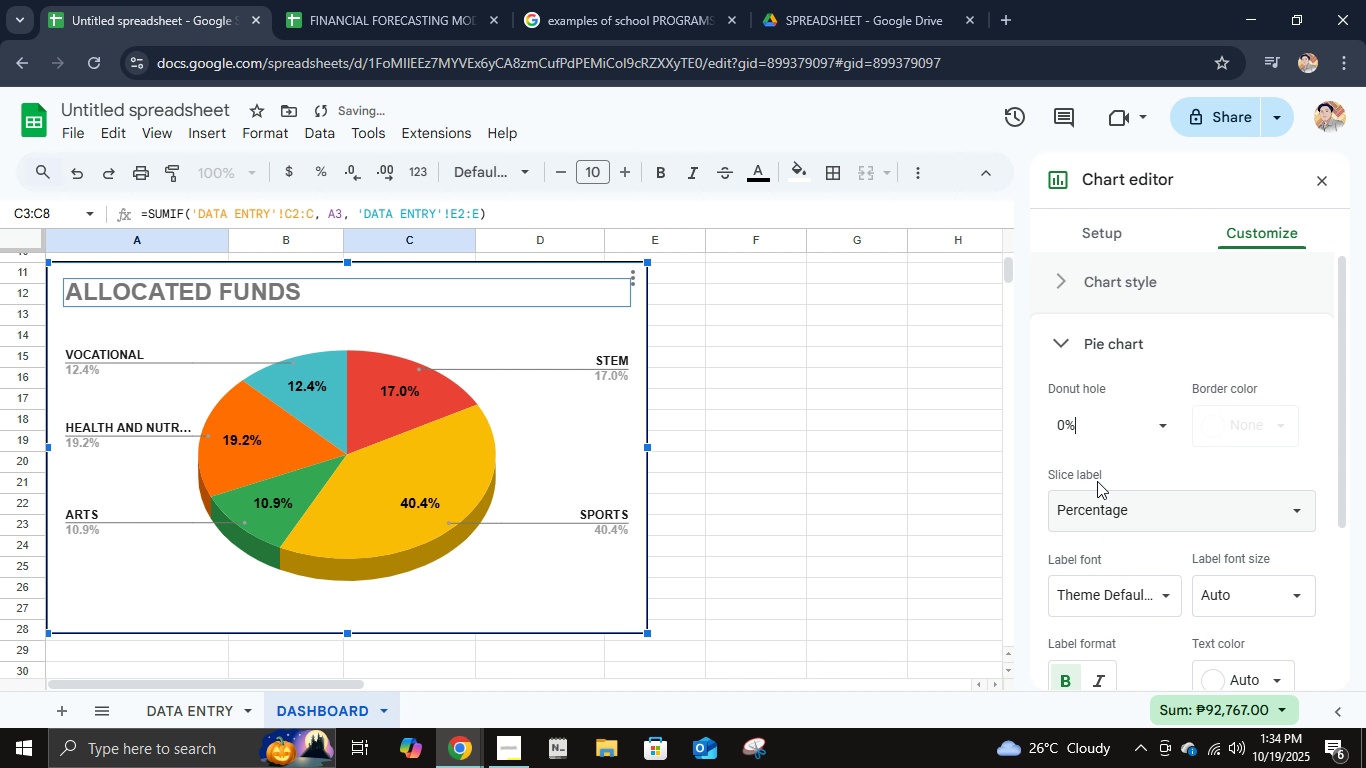 
left_click([1097, 482])
 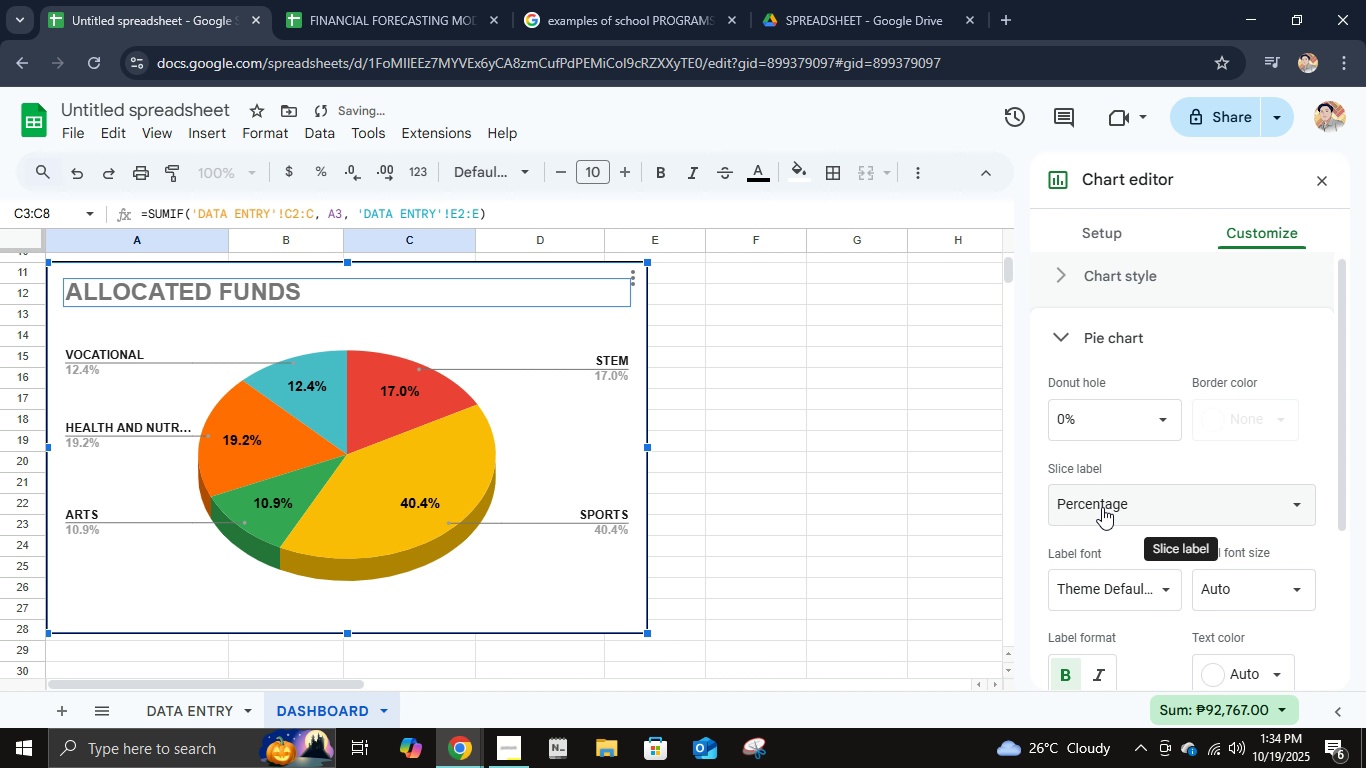 
scroll: coordinate [1102, 508], scroll_direction: down, amount: 7.0
 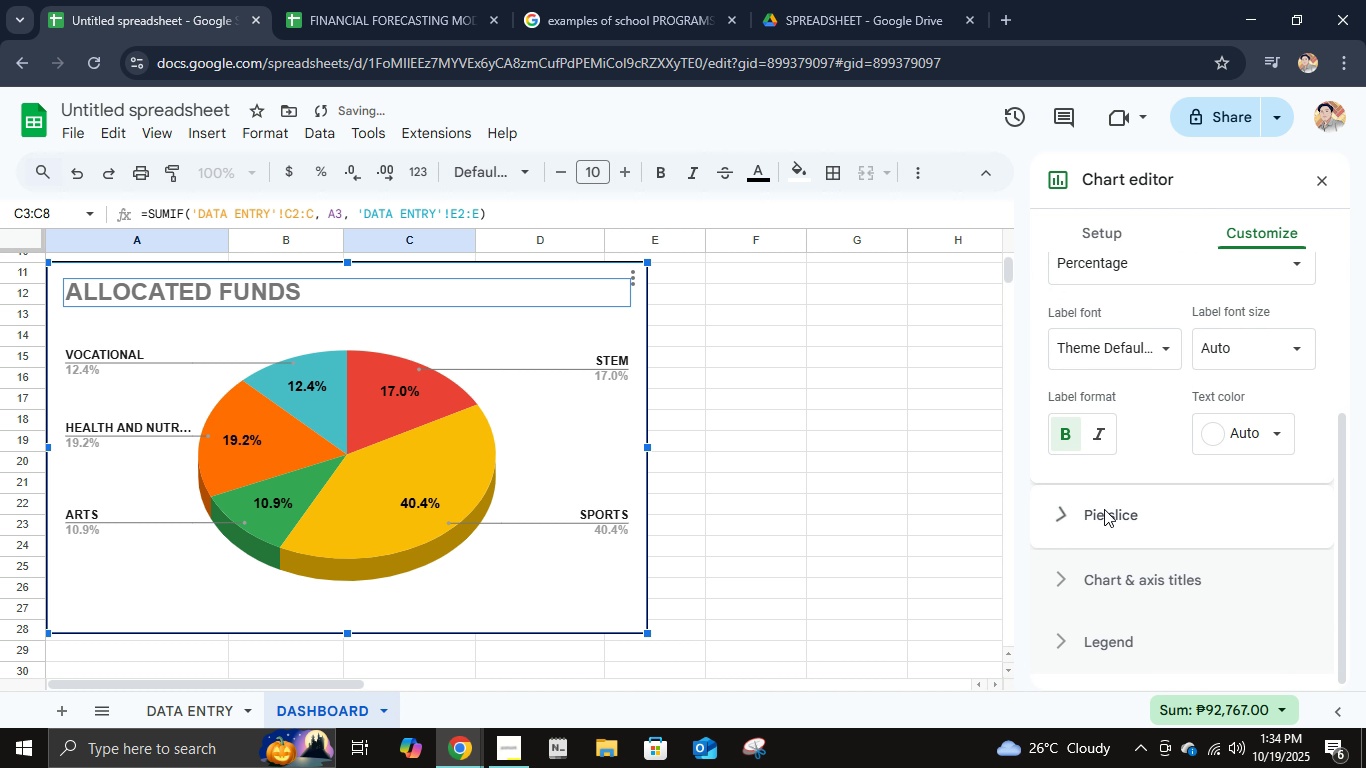 
left_click([1103, 509])
 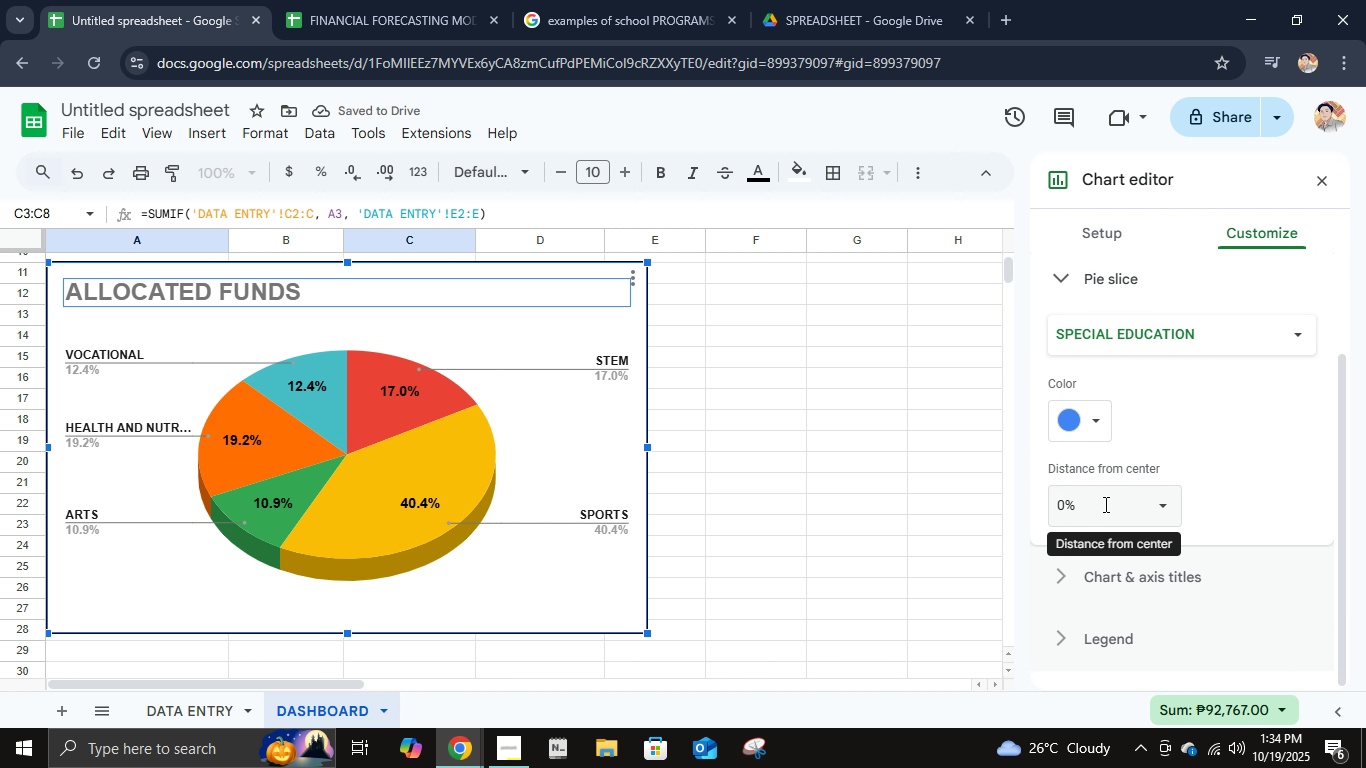 
scroll: coordinate [1104, 504], scroll_direction: down, amount: 1.0
 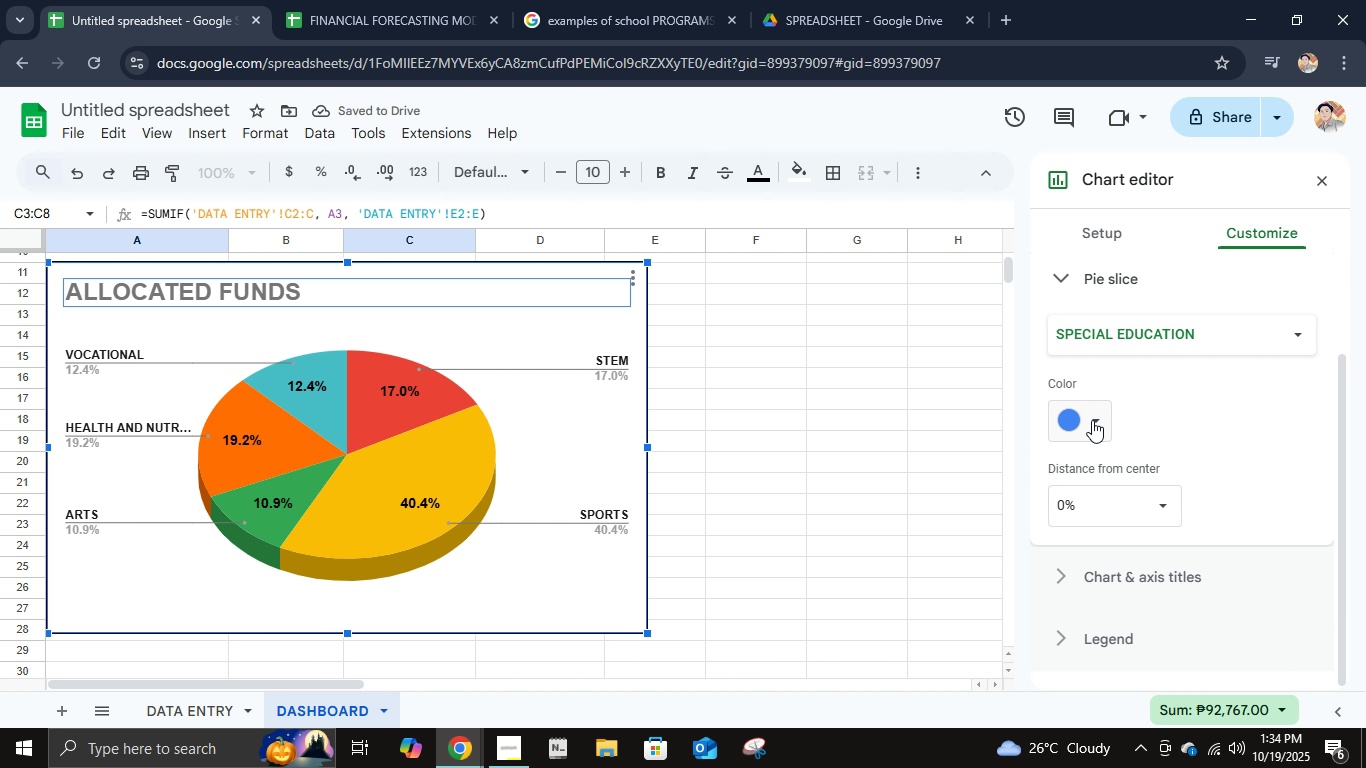 
left_click([1091, 420])
 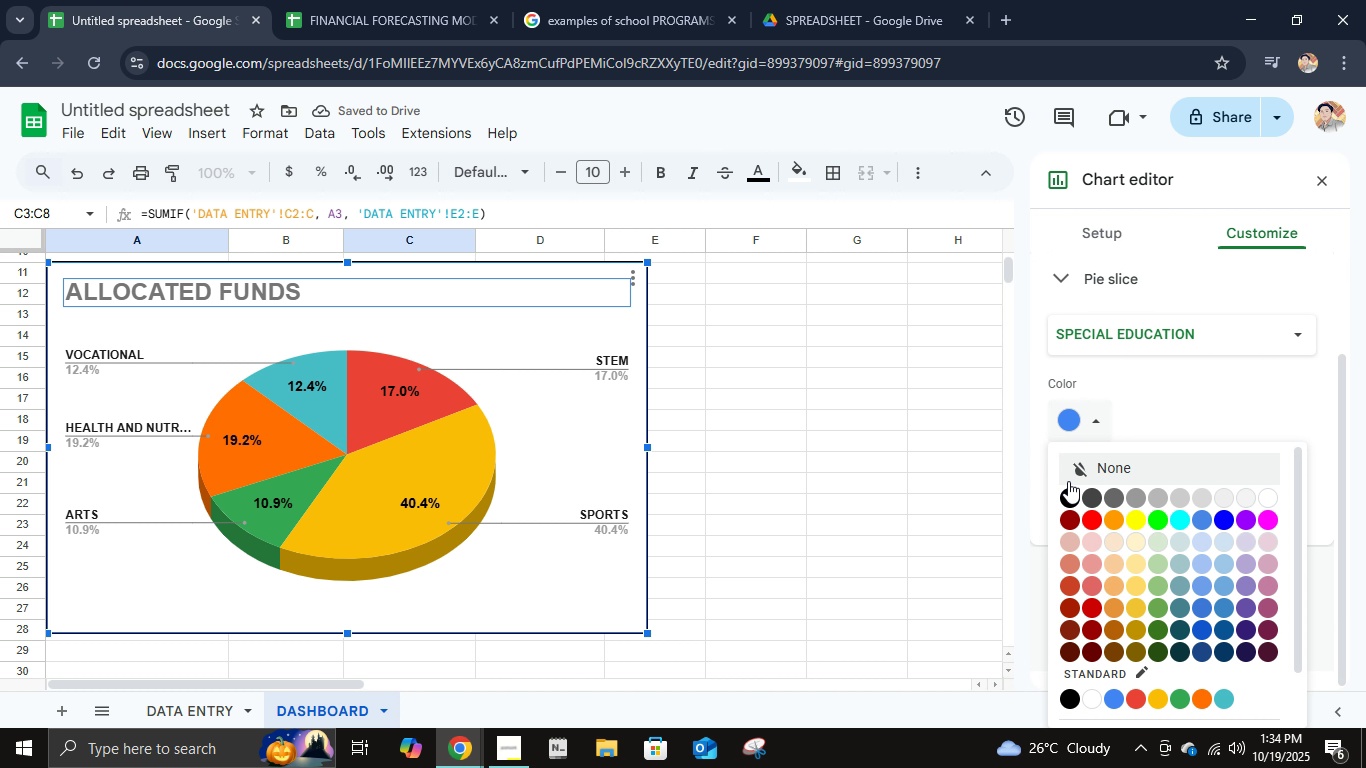 
mouse_move([1076, 465])
 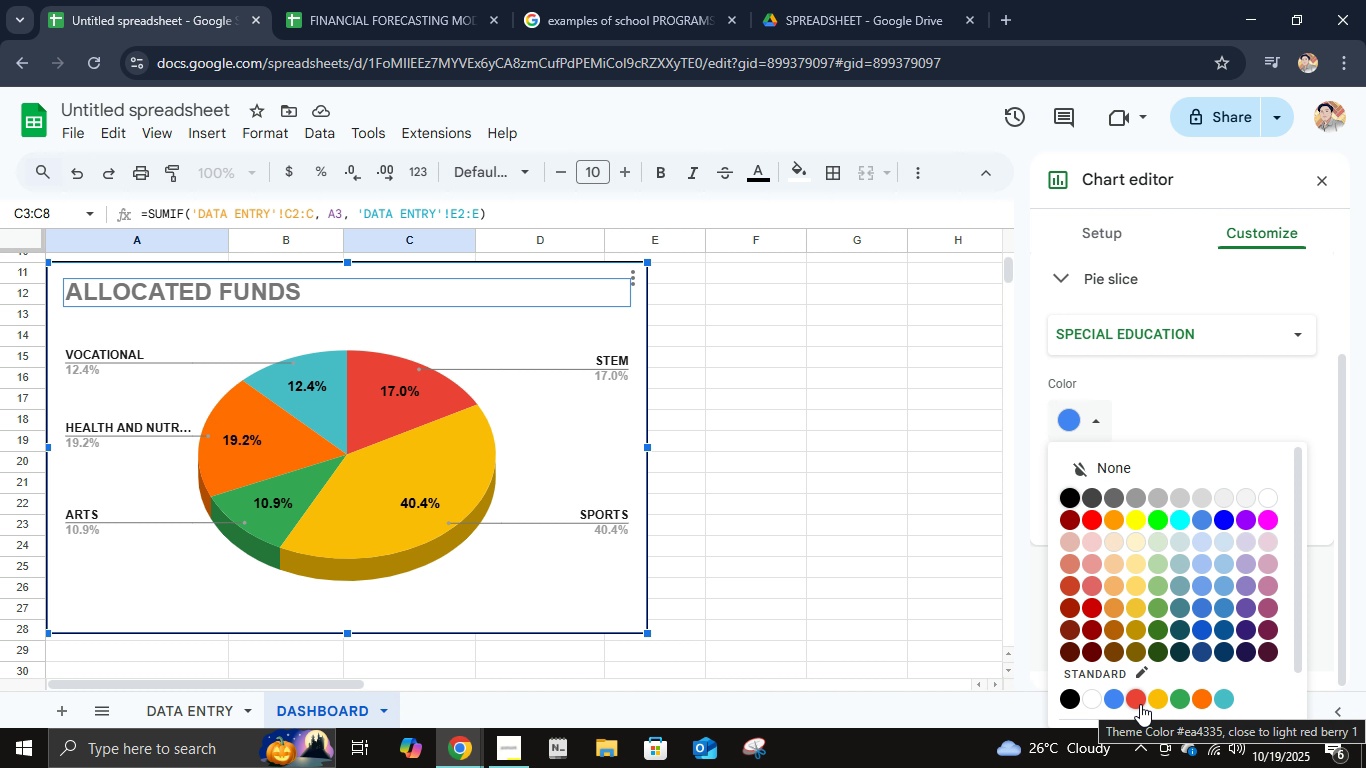 
wait(7.92)
 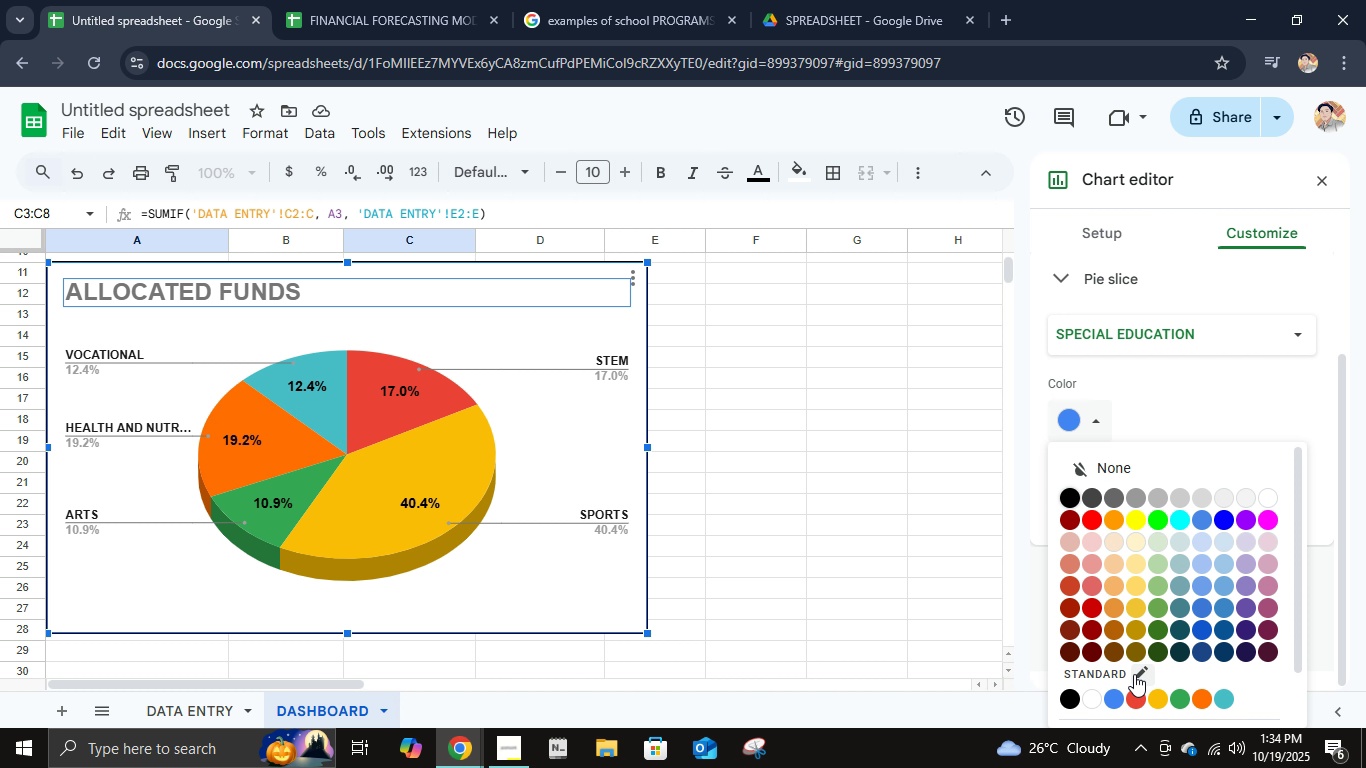 
left_click([1220, 395])
 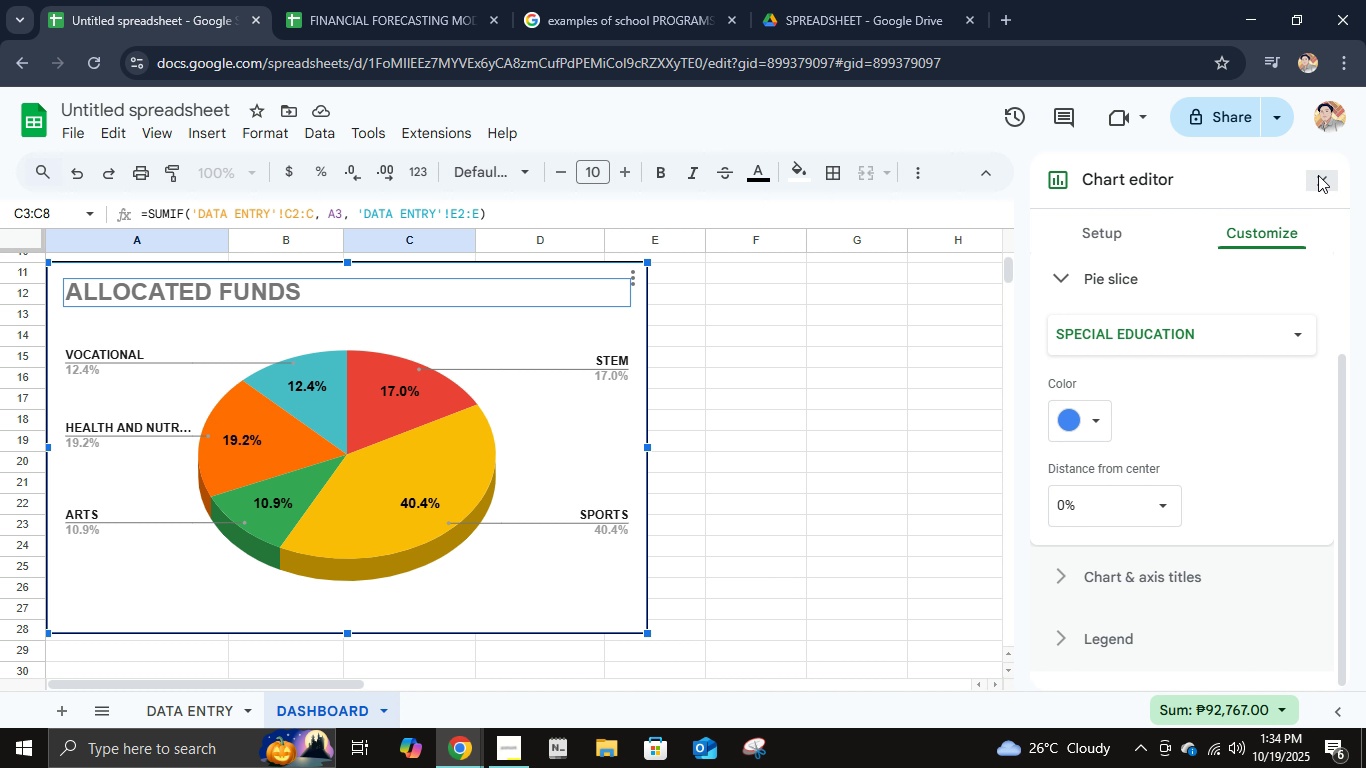 
left_click([1318, 175])
 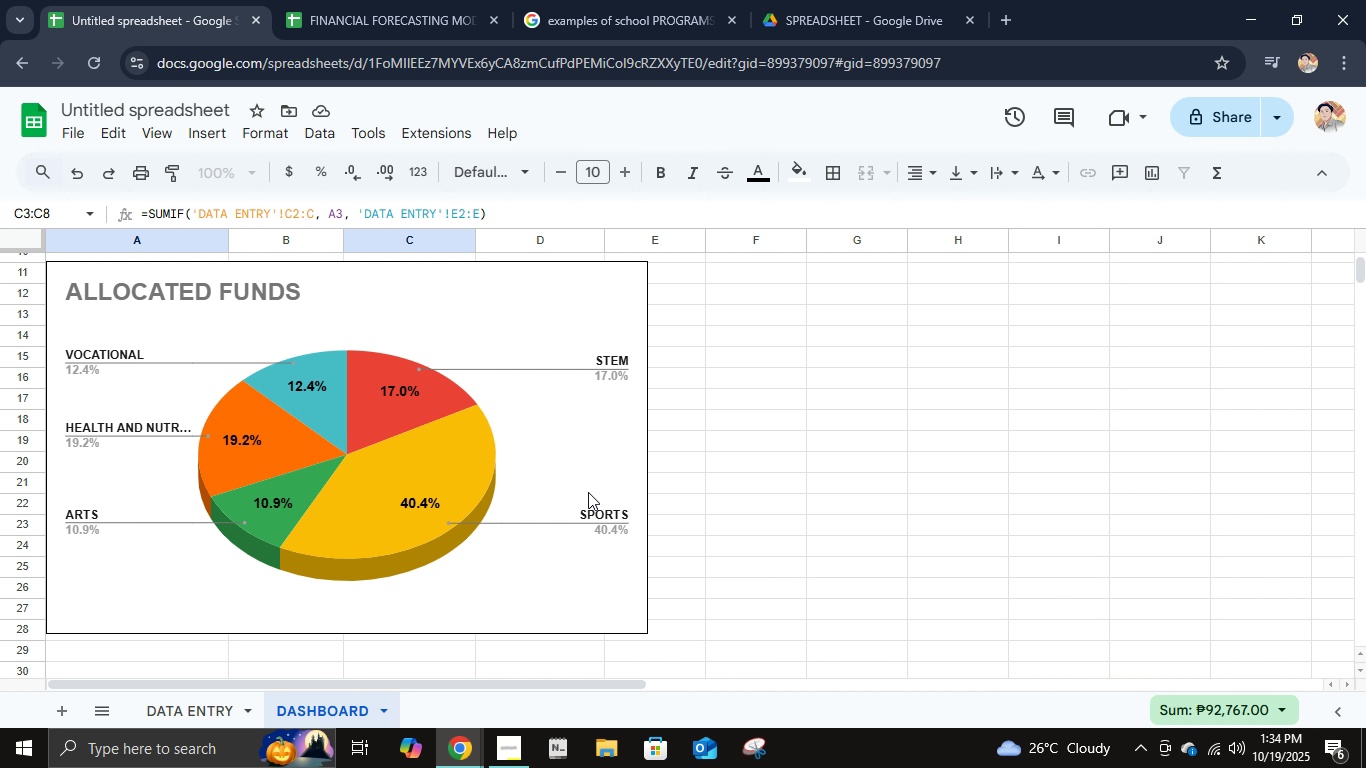 
scroll: coordinate [588, 496], scroll_direction: up, amount: 7.0
 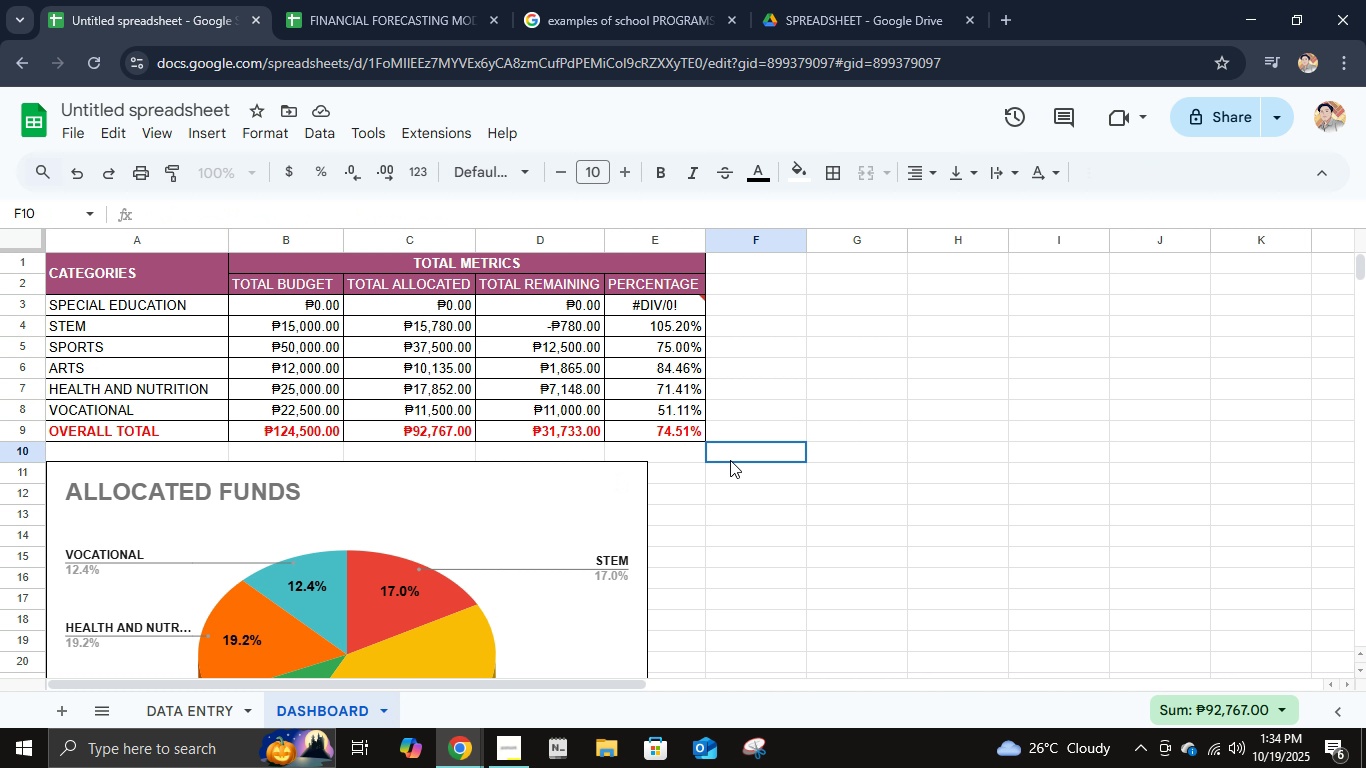 
left_click([730, 460])
 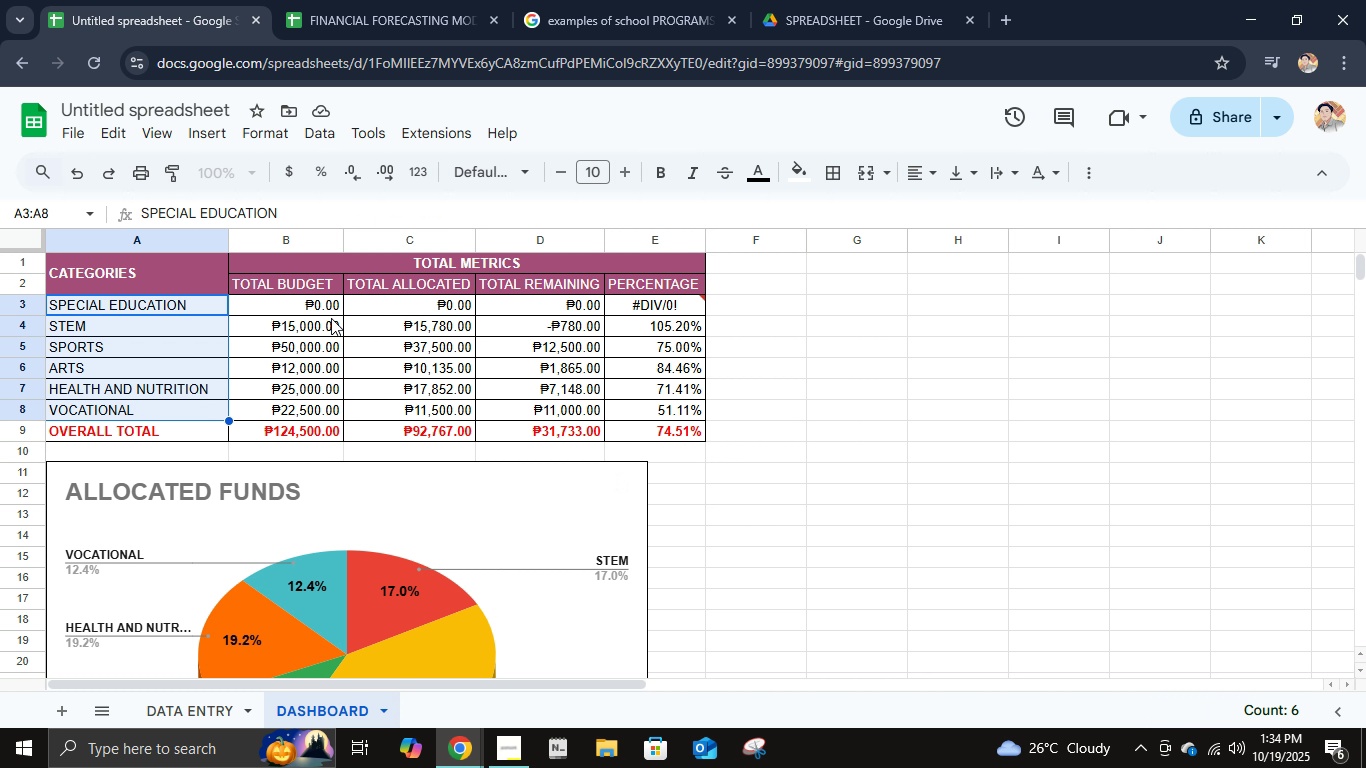 
hold_key(key=ShiftLeft, duration=0.9)
left_click([305, 402])
 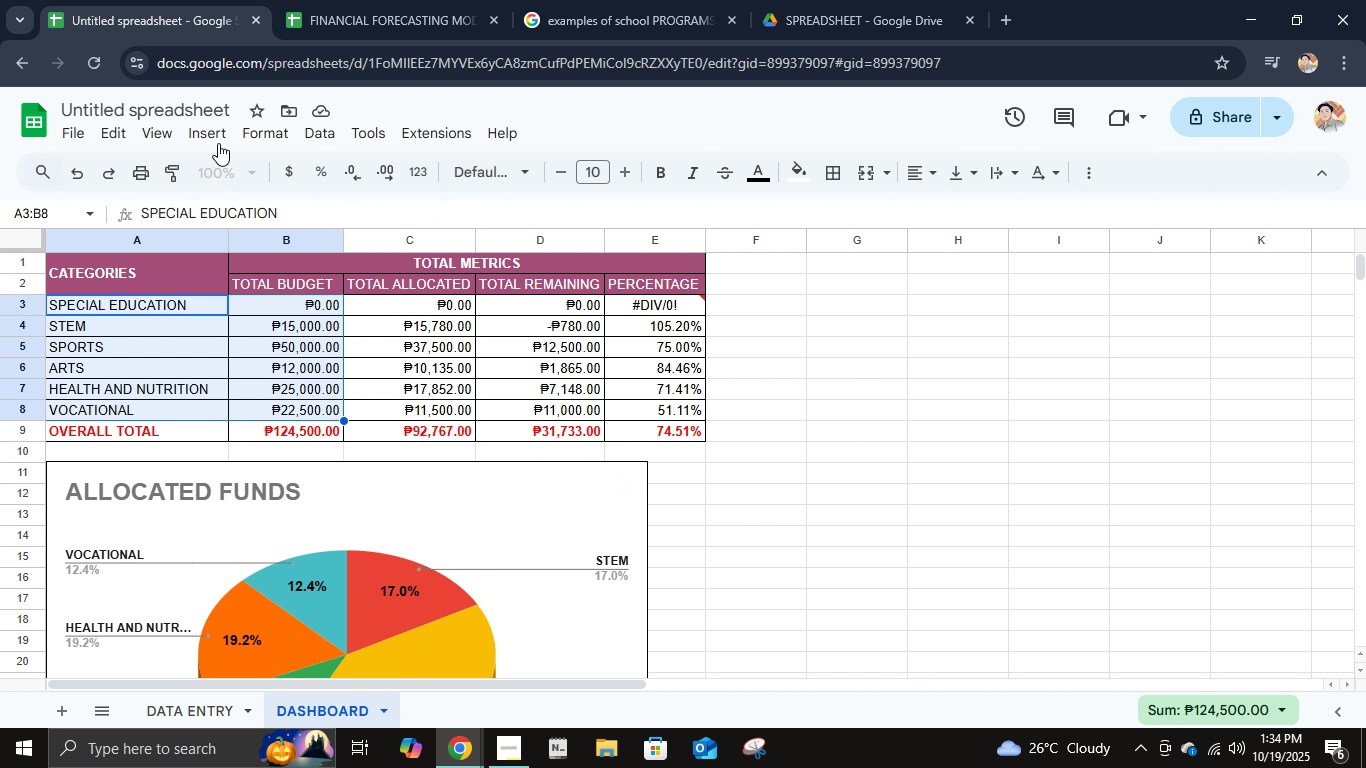 
left_click([207, 141])
 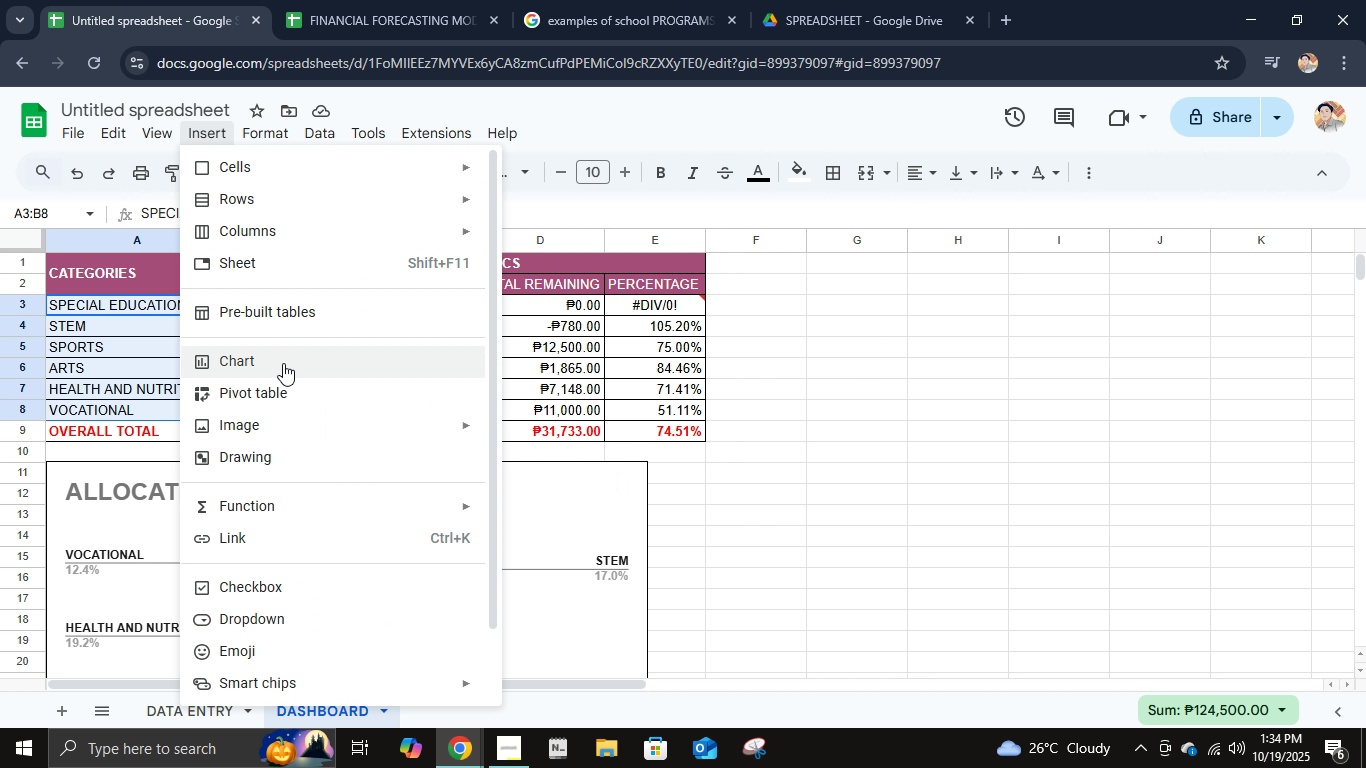 
left_click([285, 365])
 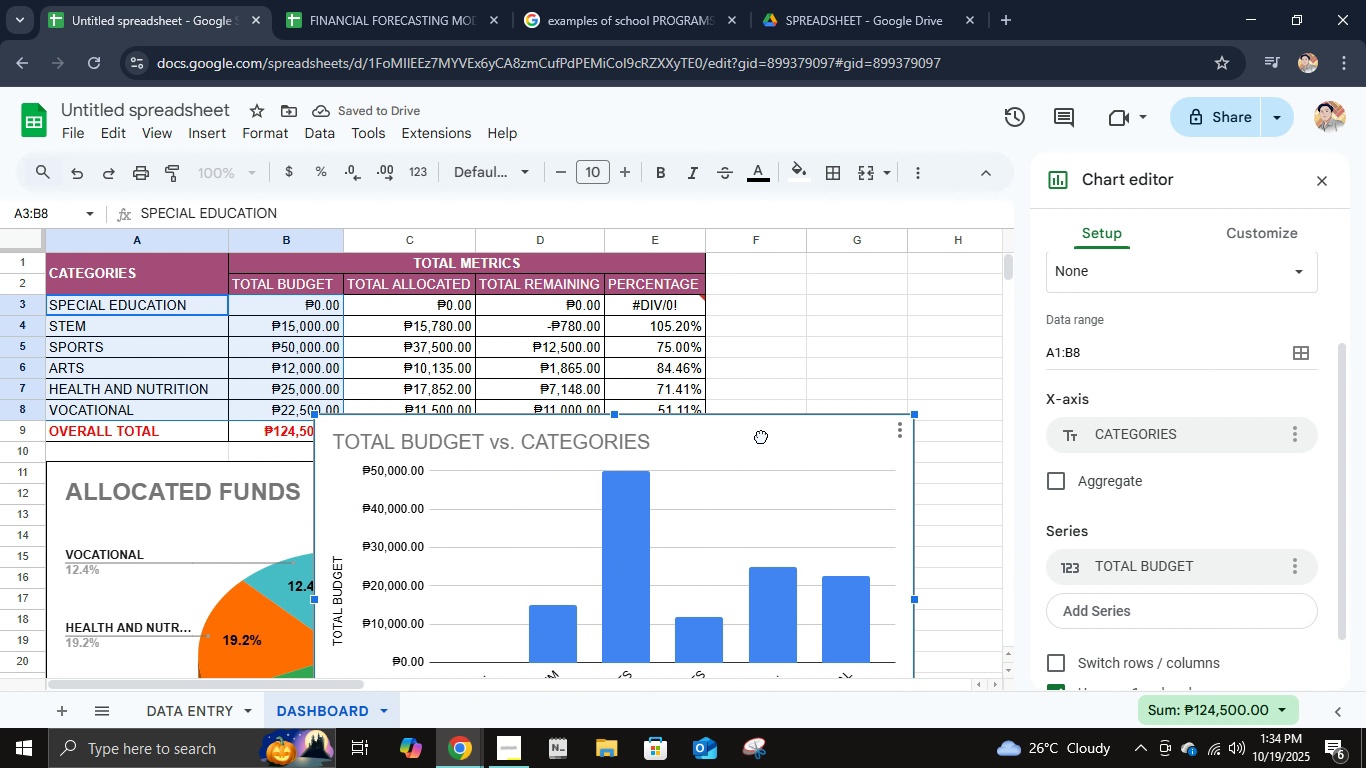 
scroll: coordinate [781, 455], scroll_direction: down, amount: 2.0
 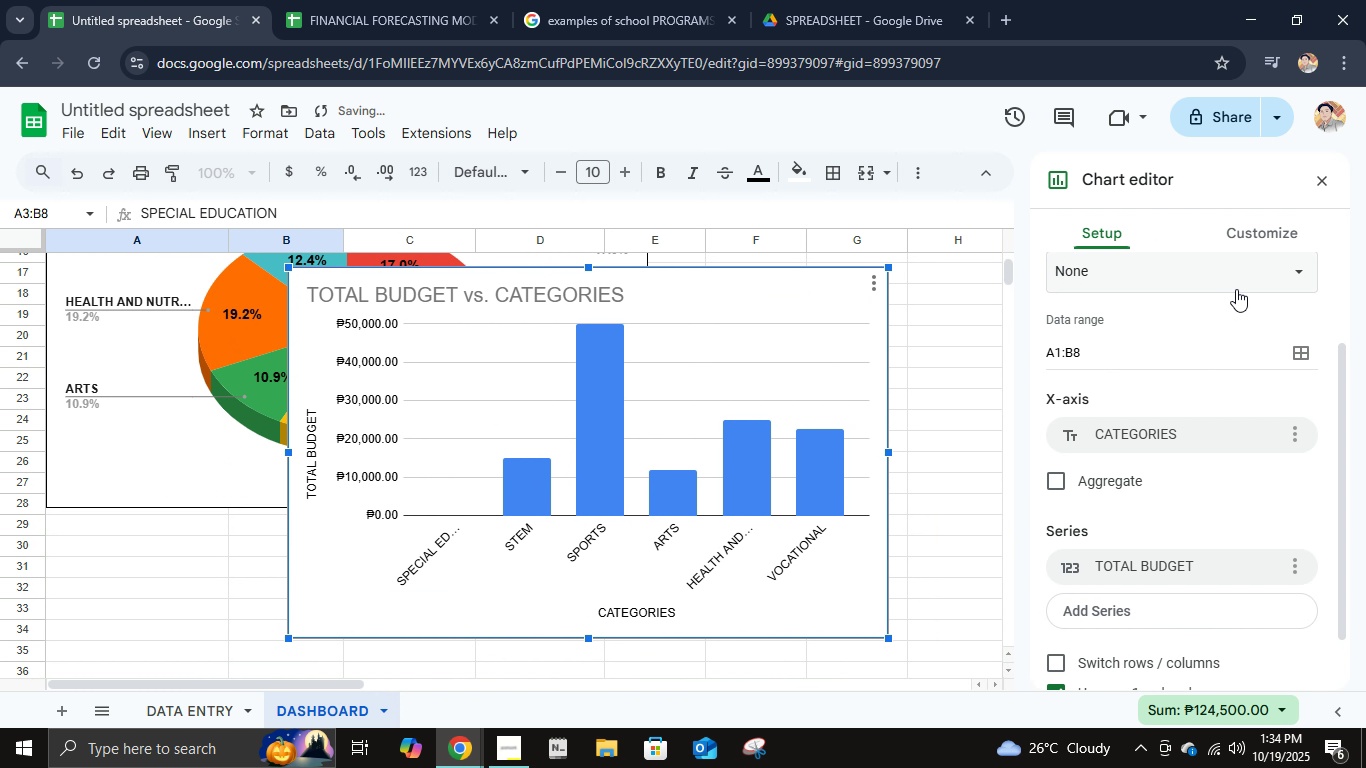 
scroll: coordinate [1181, 428], scroll_direction: up, amount: 6.0
 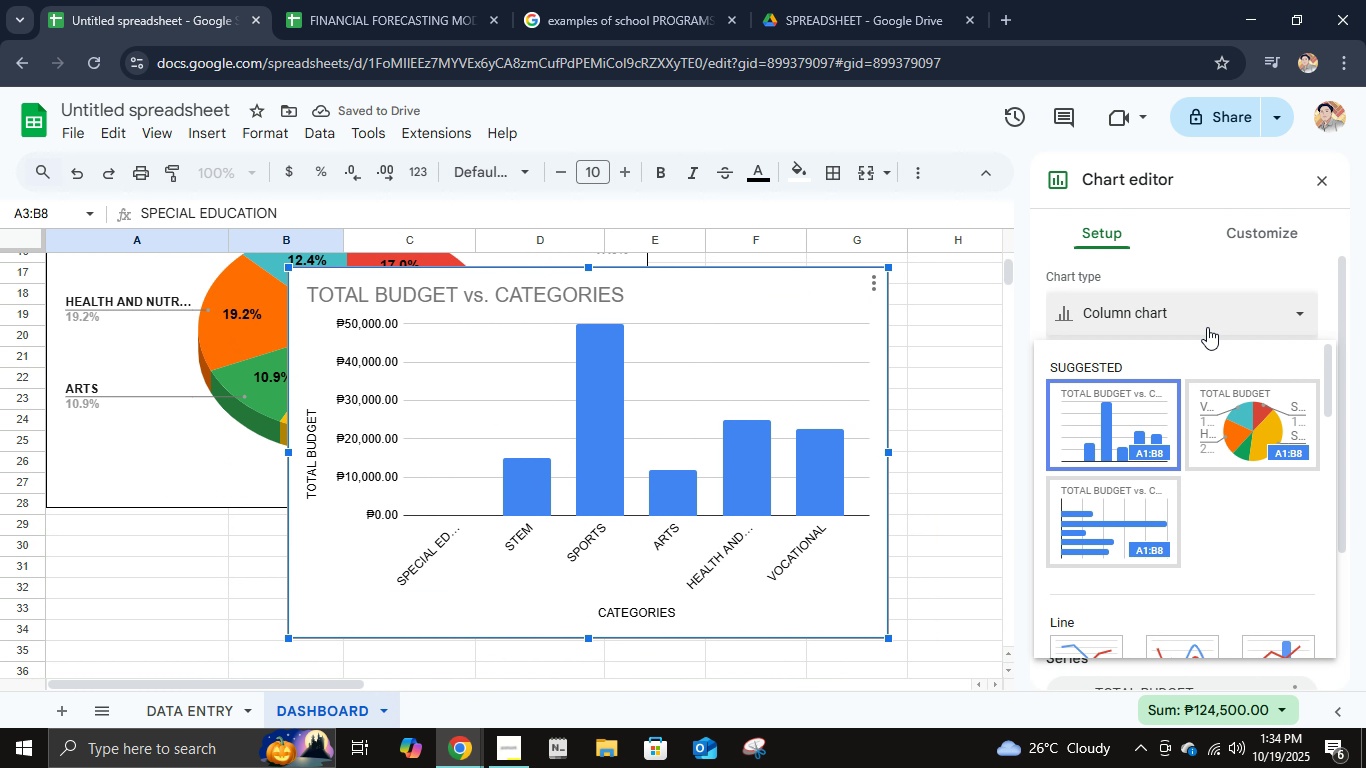 
left_click([1207, 327])
 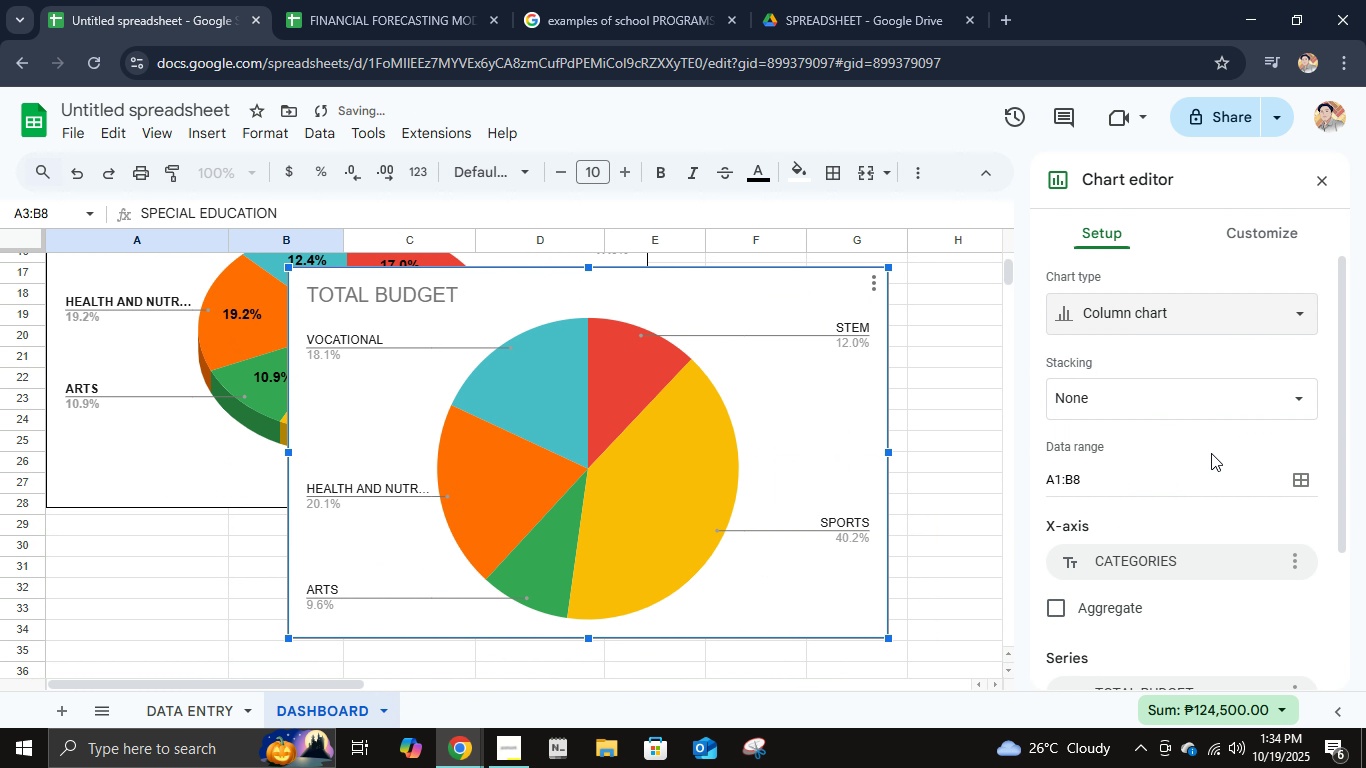 
left_click([1211, 453])
 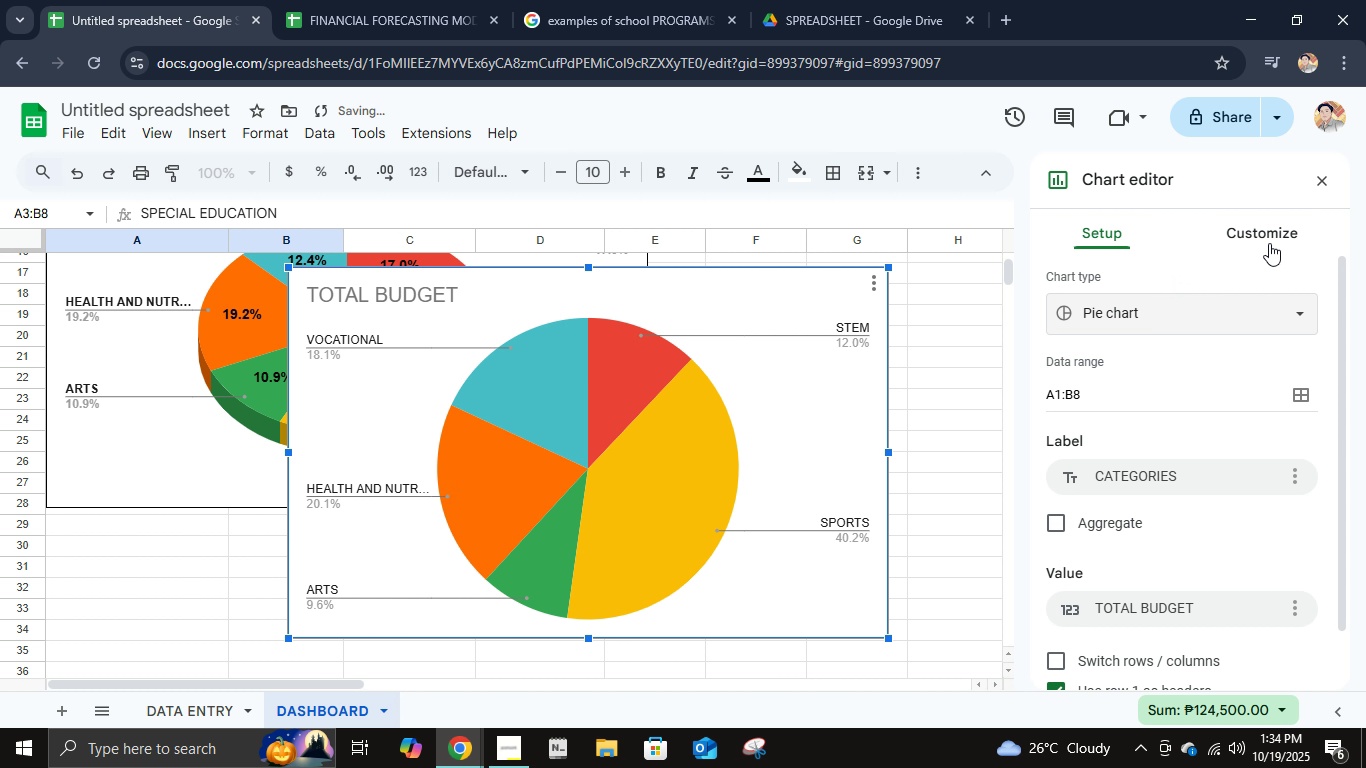 
left_click([1270, 243])
 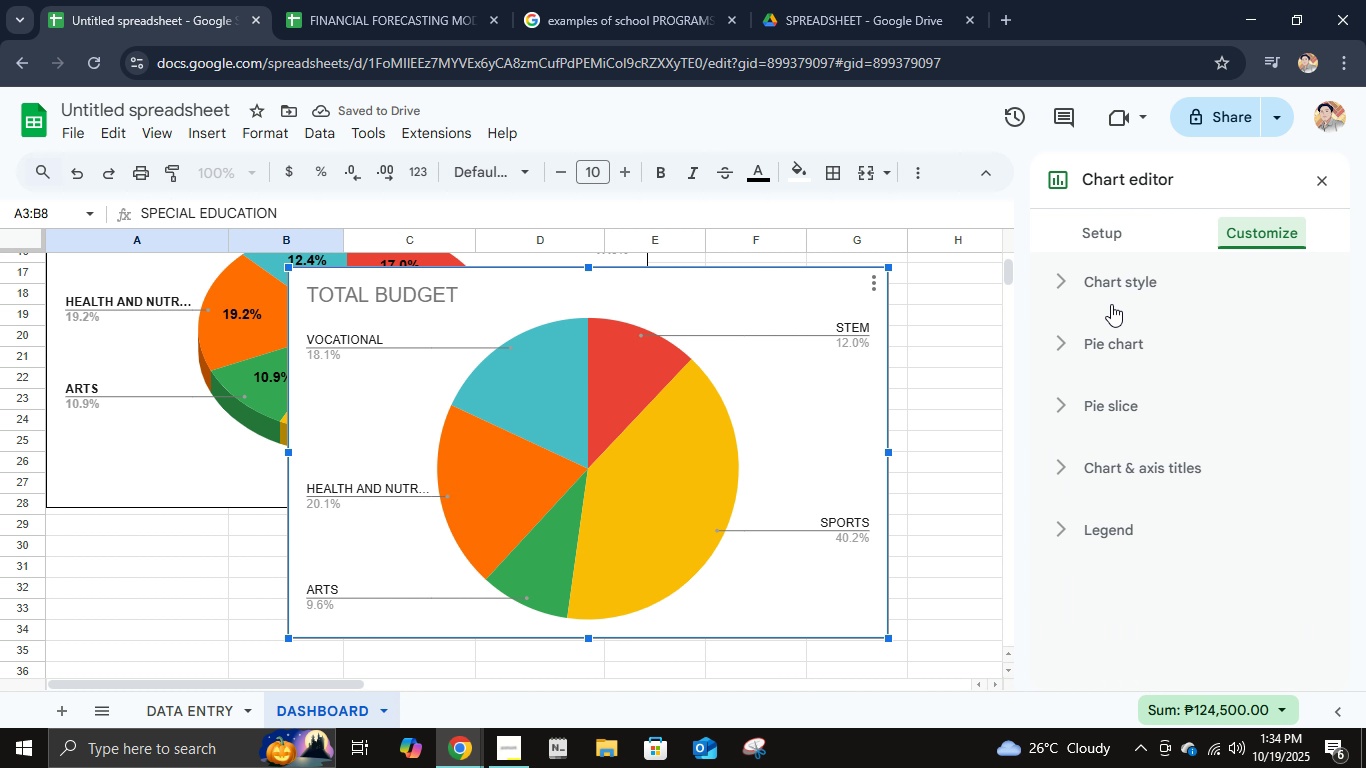 
left_click([1111, 304])
 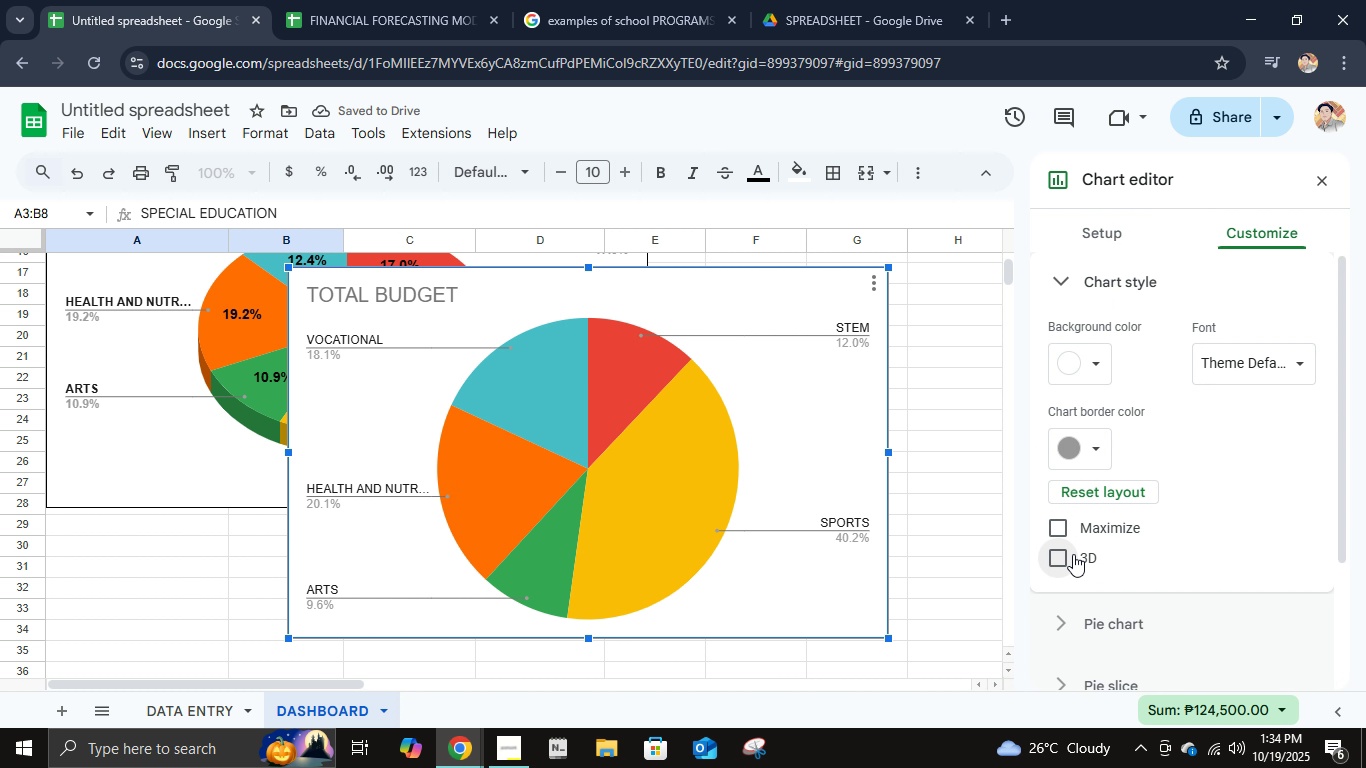 
left_click([1073, 554])
 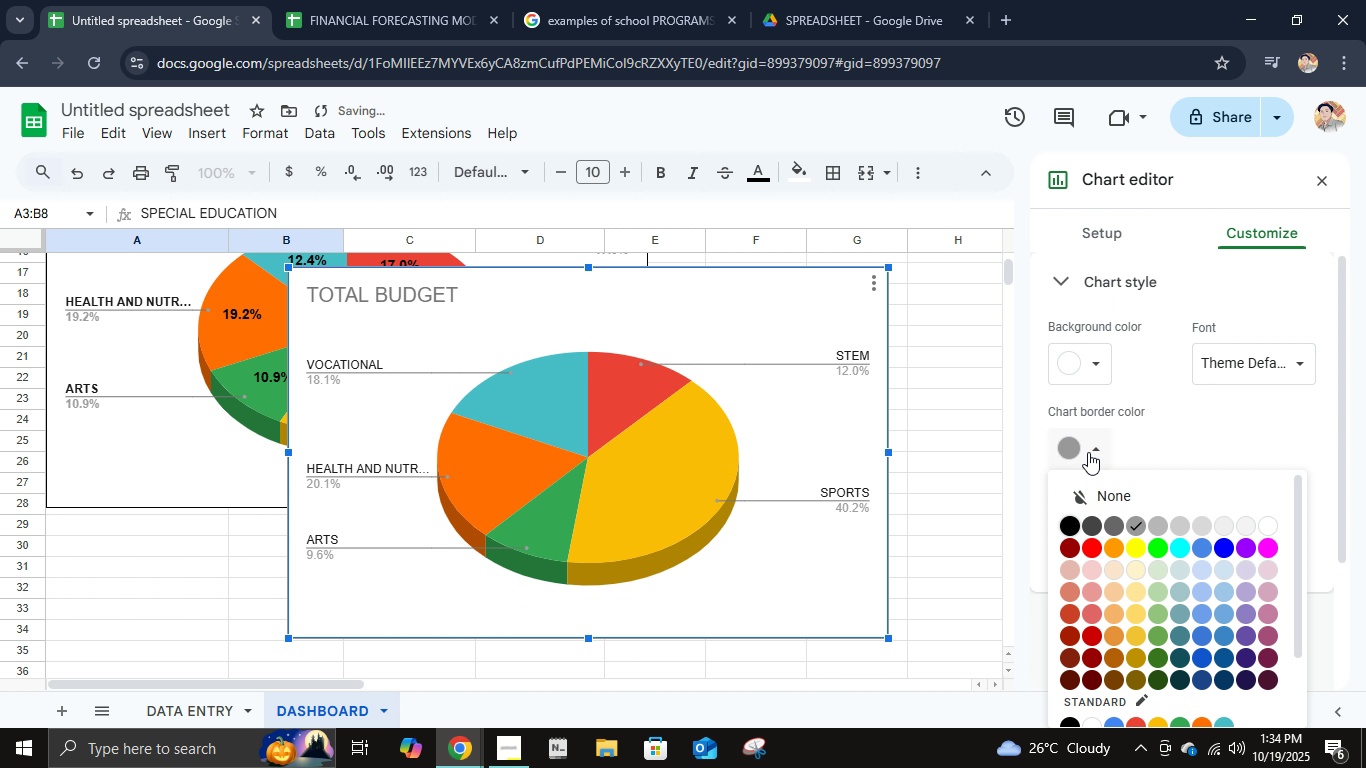 
left_click([1088, 452])
 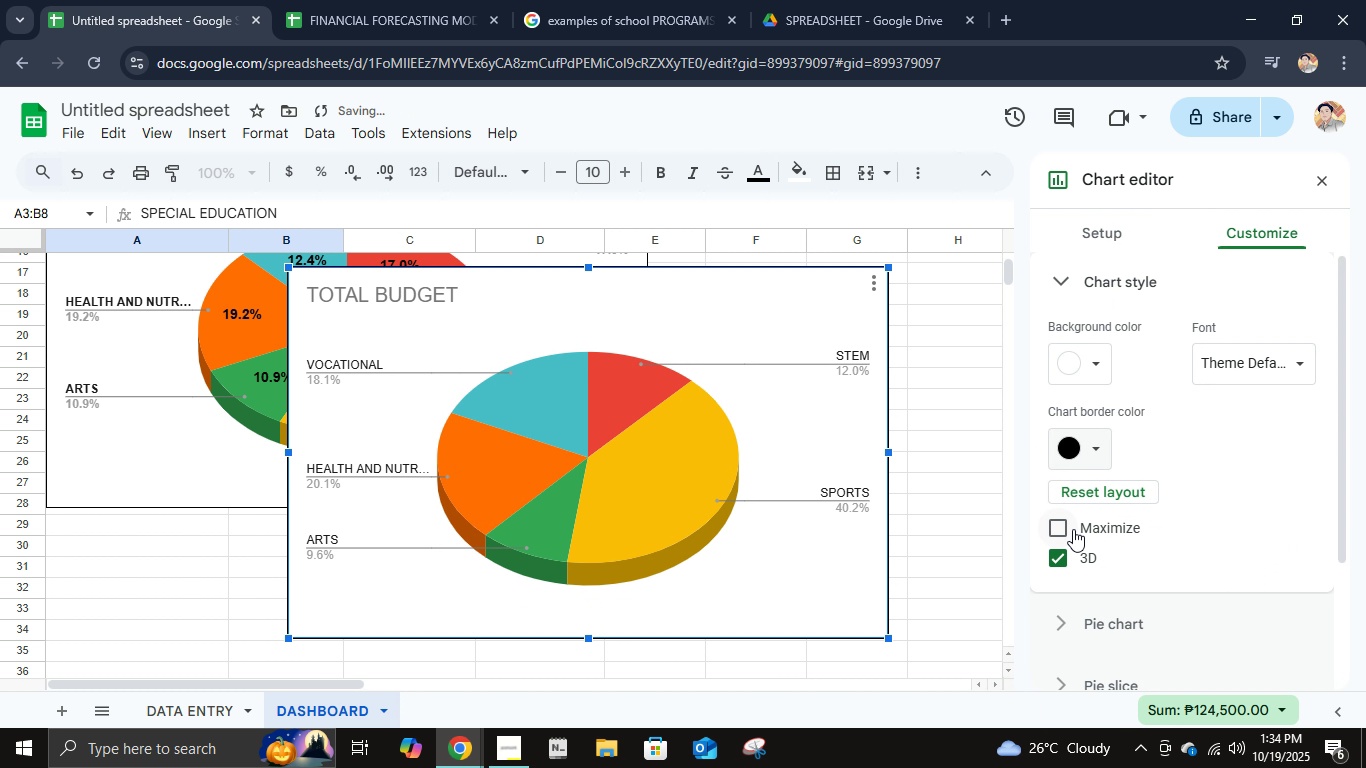 
left_click([1072, 528])
 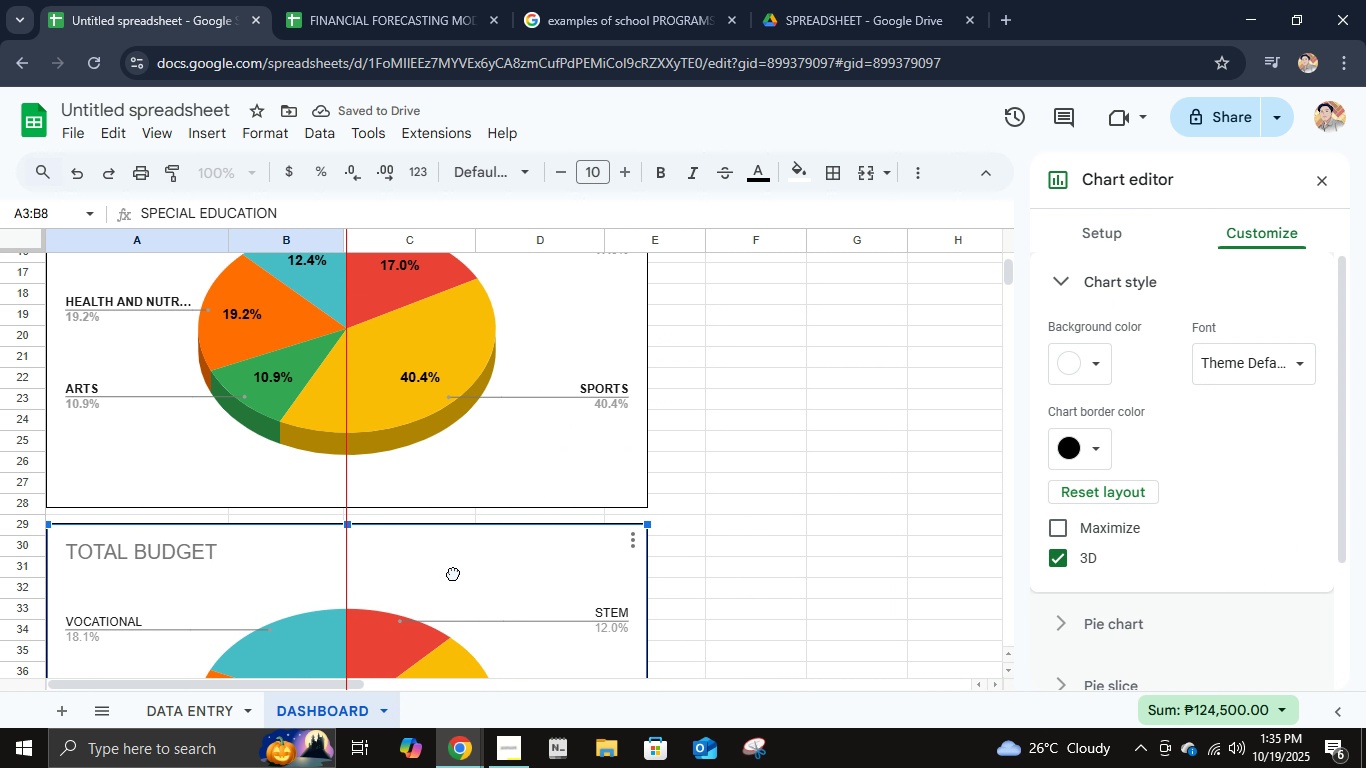 
scroll: coordinate [486, 411], scroll_direction: up, amount: 6.0
 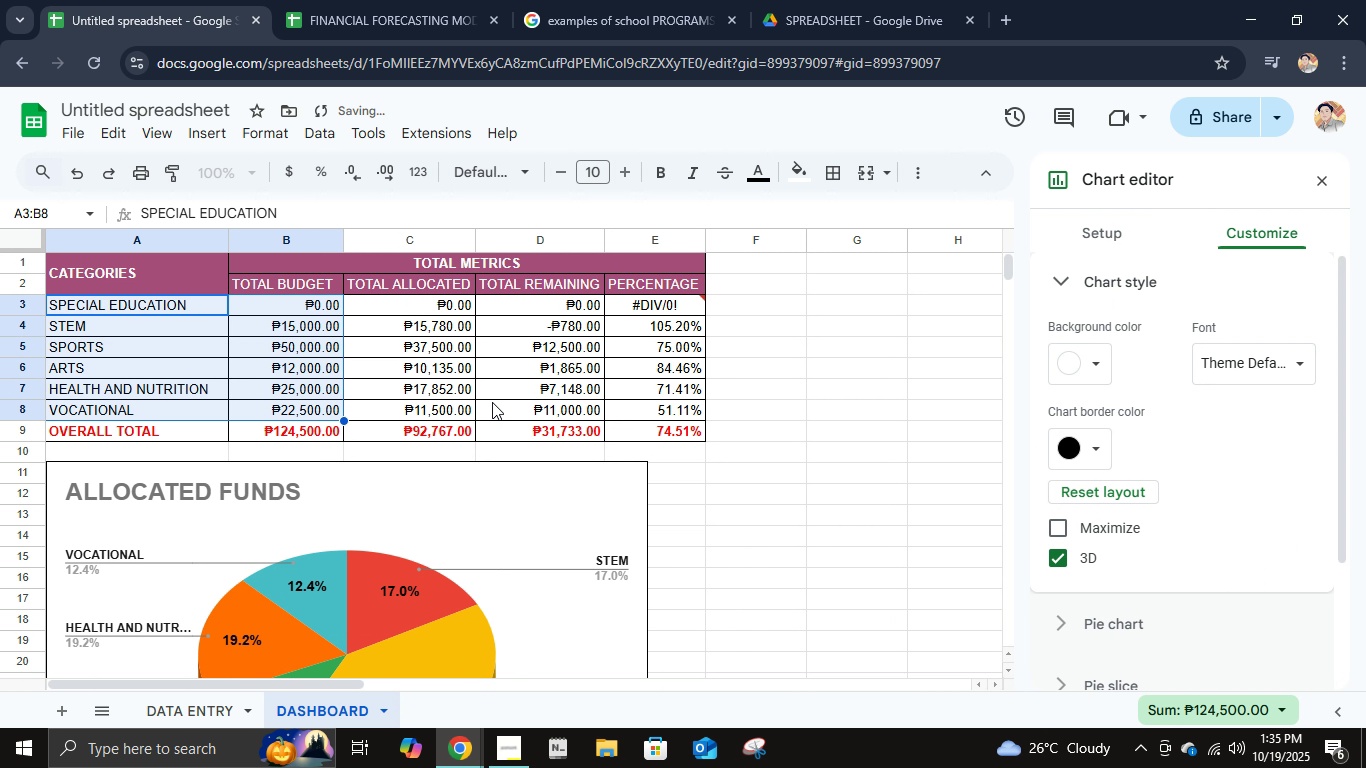 
scroll: coordinate [492, 402], scroll_direction: down, amount: 4.0
 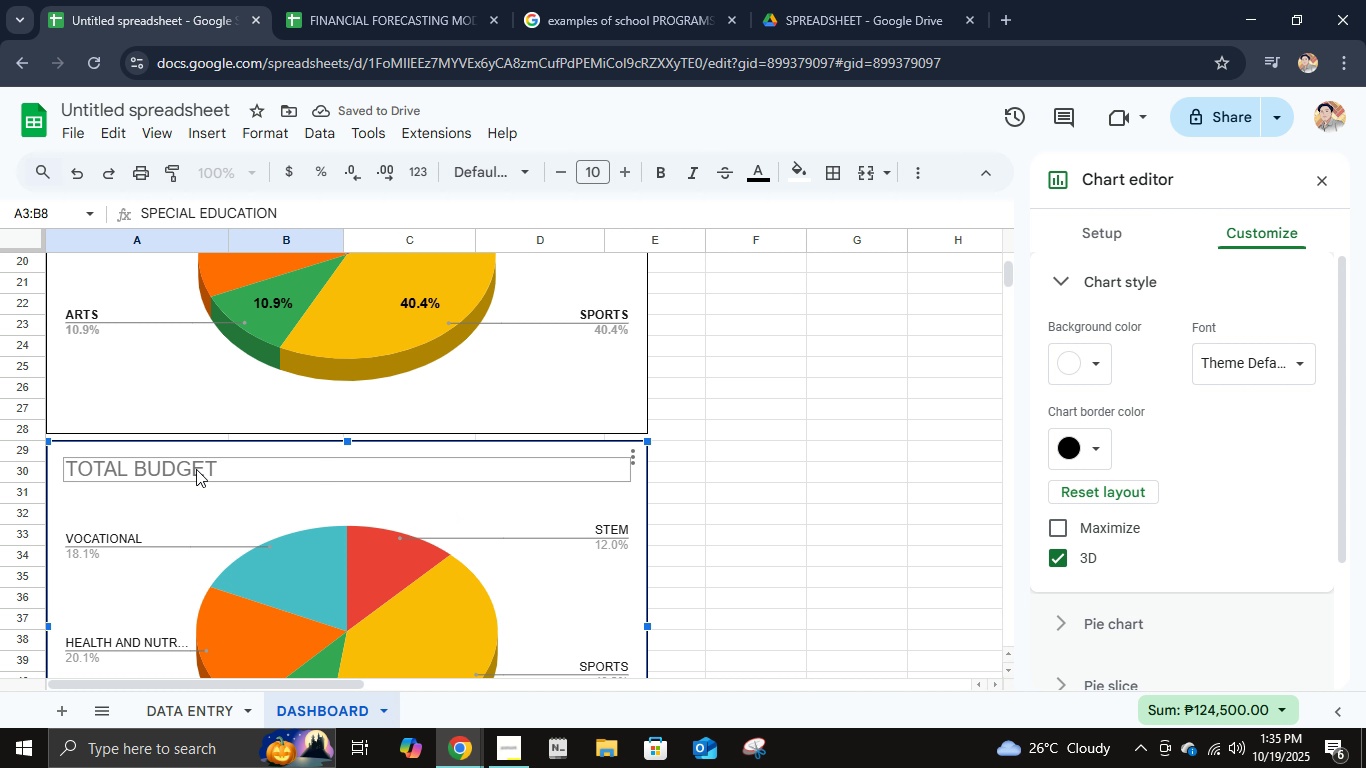 
double_click([196, 469])
 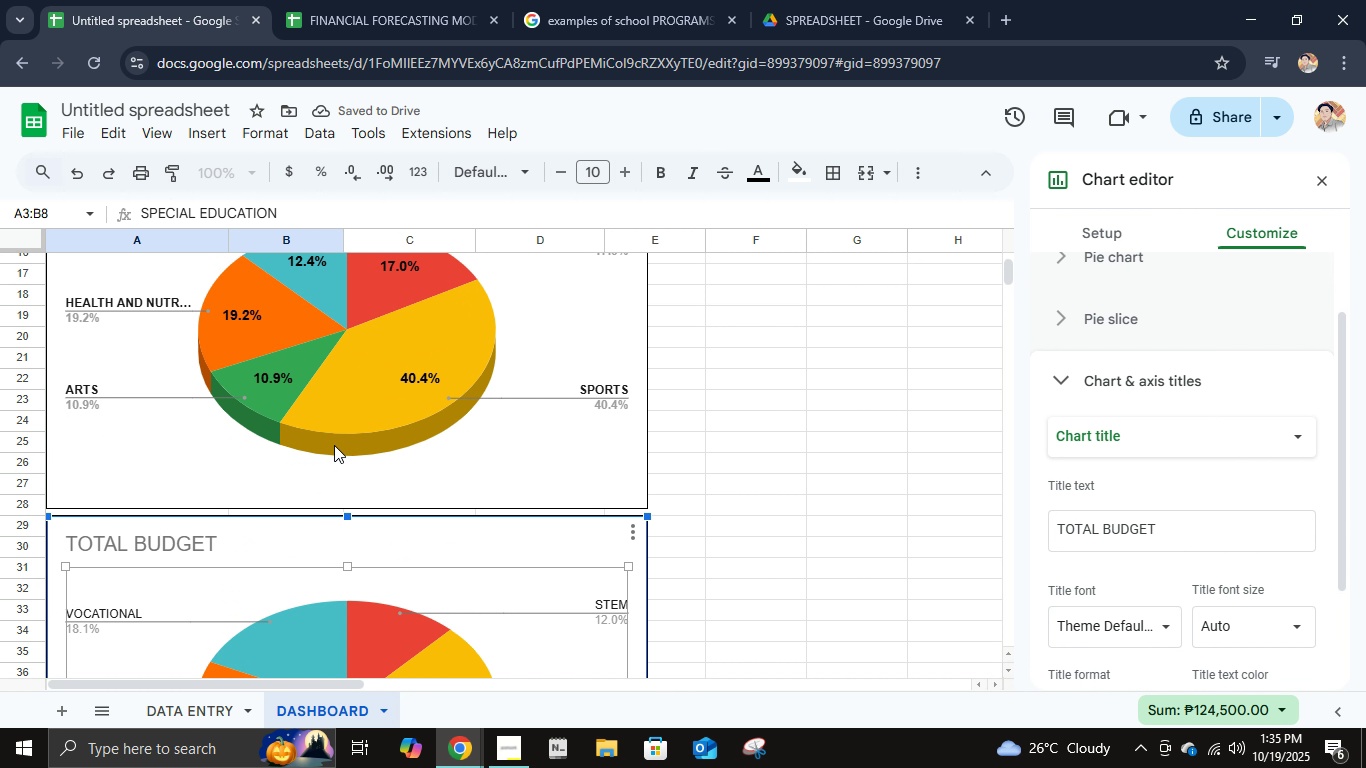 
scroll: coordinate [334, 445], scroll_direction: up, amount: 6.0
 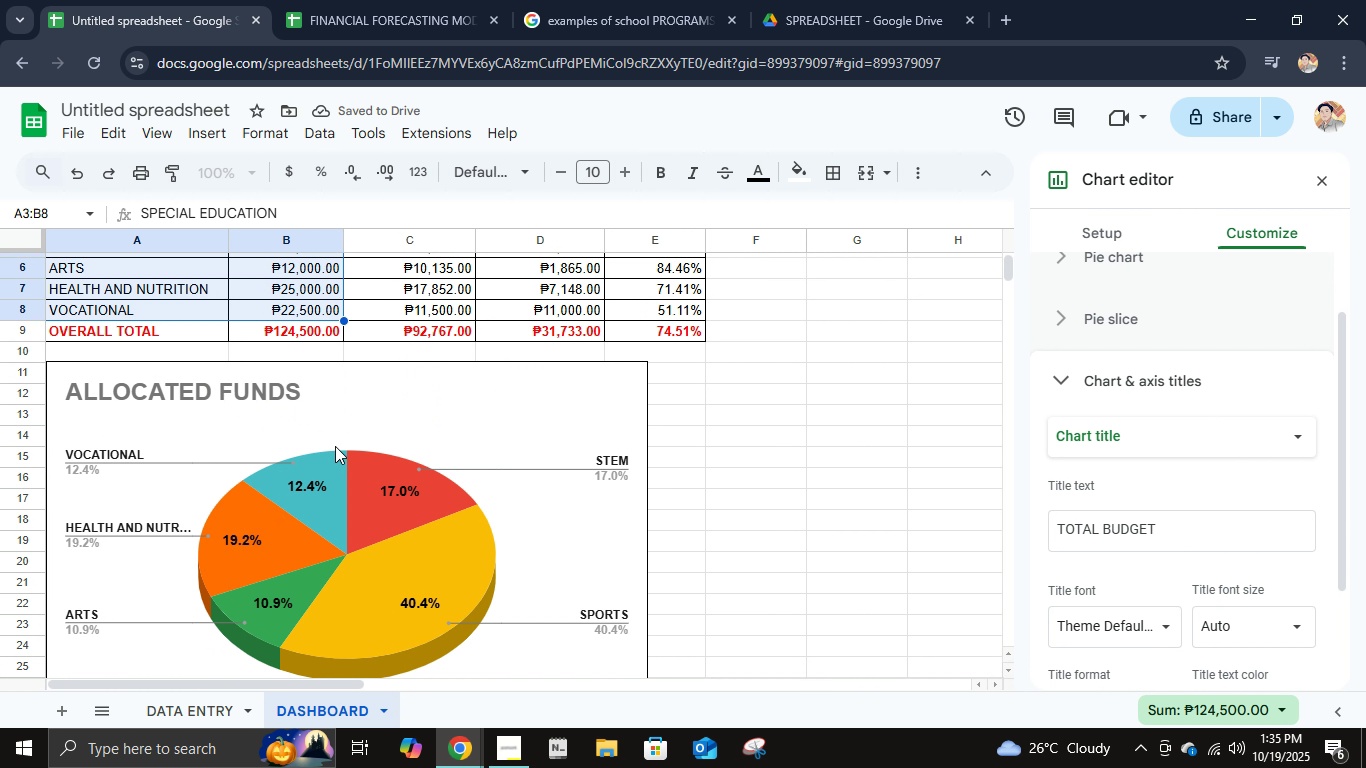 
scroll: coordinate [335, 446], scroll_direction: down, amount: 5.0
 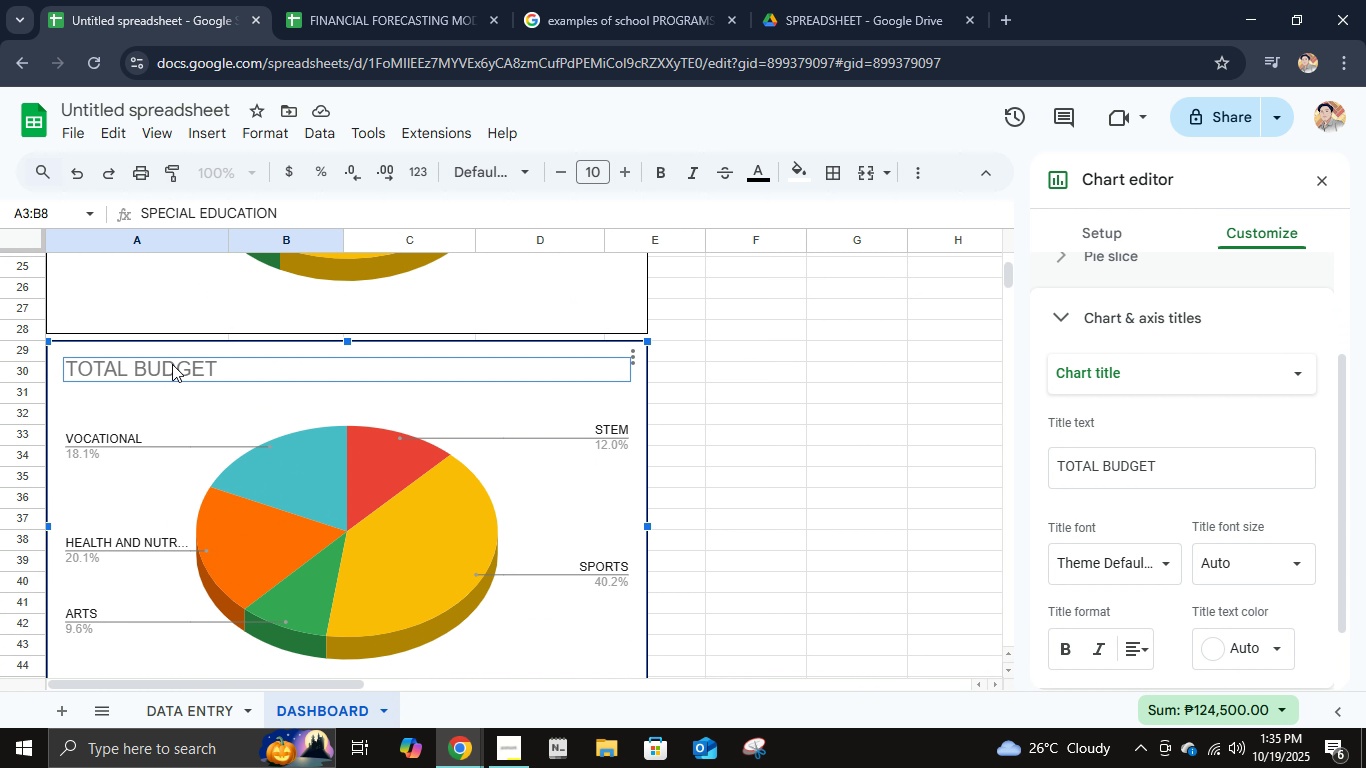 
double_click([172, 364])
 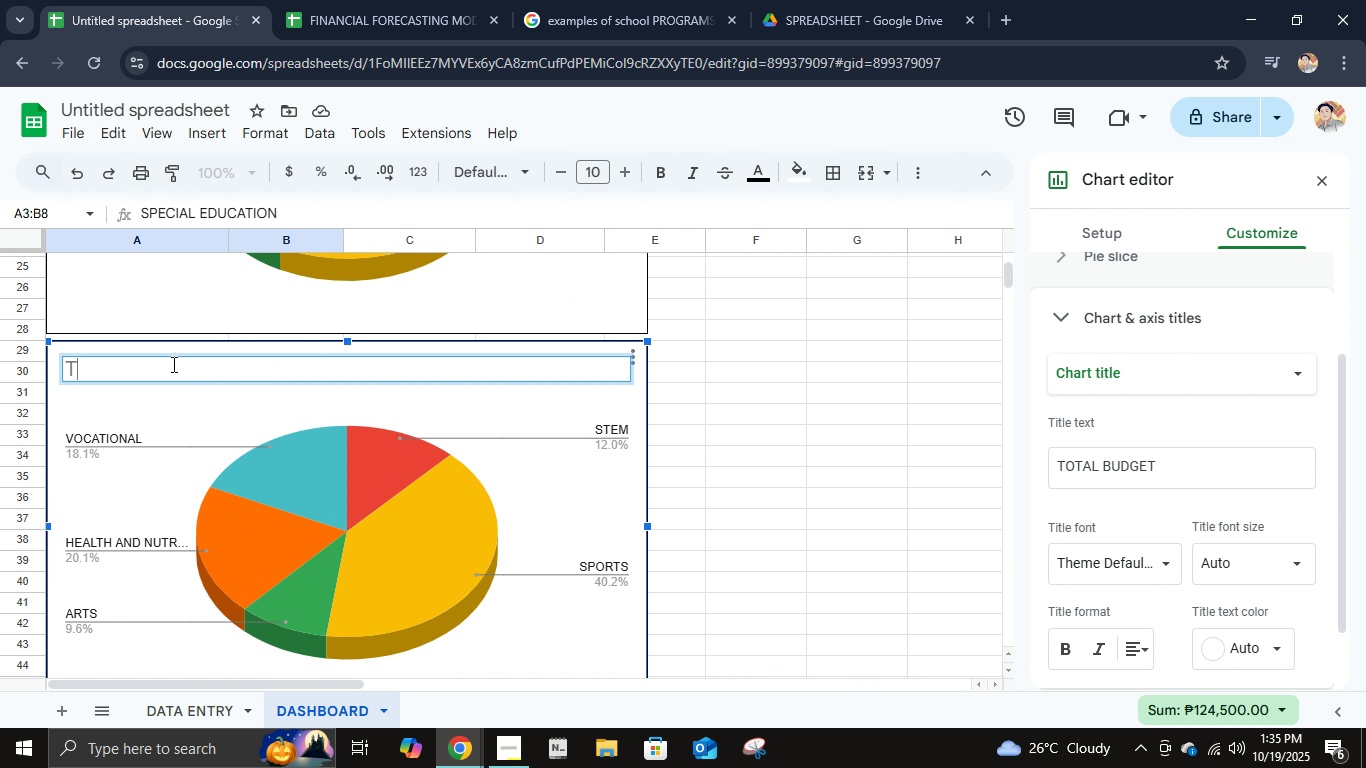 
type(total budget)
 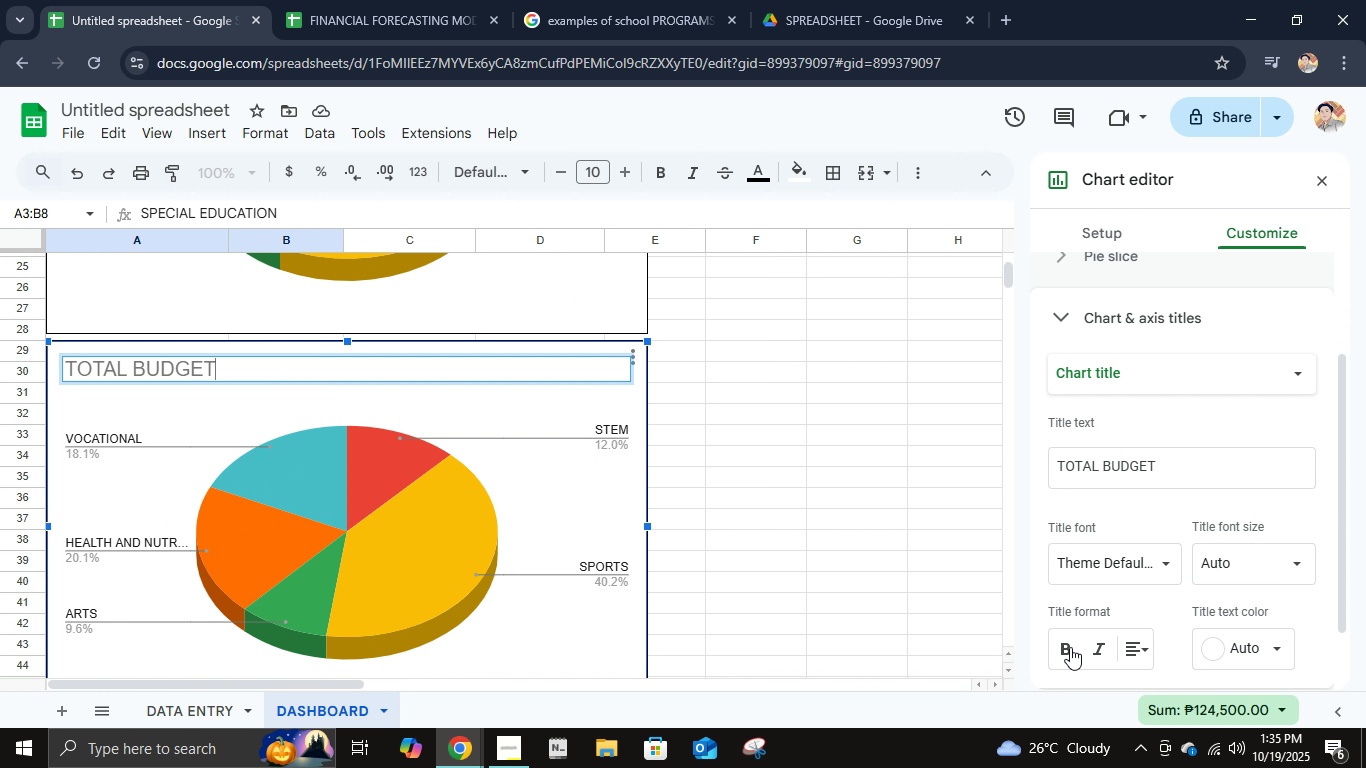 
left_click([1070, 647])
 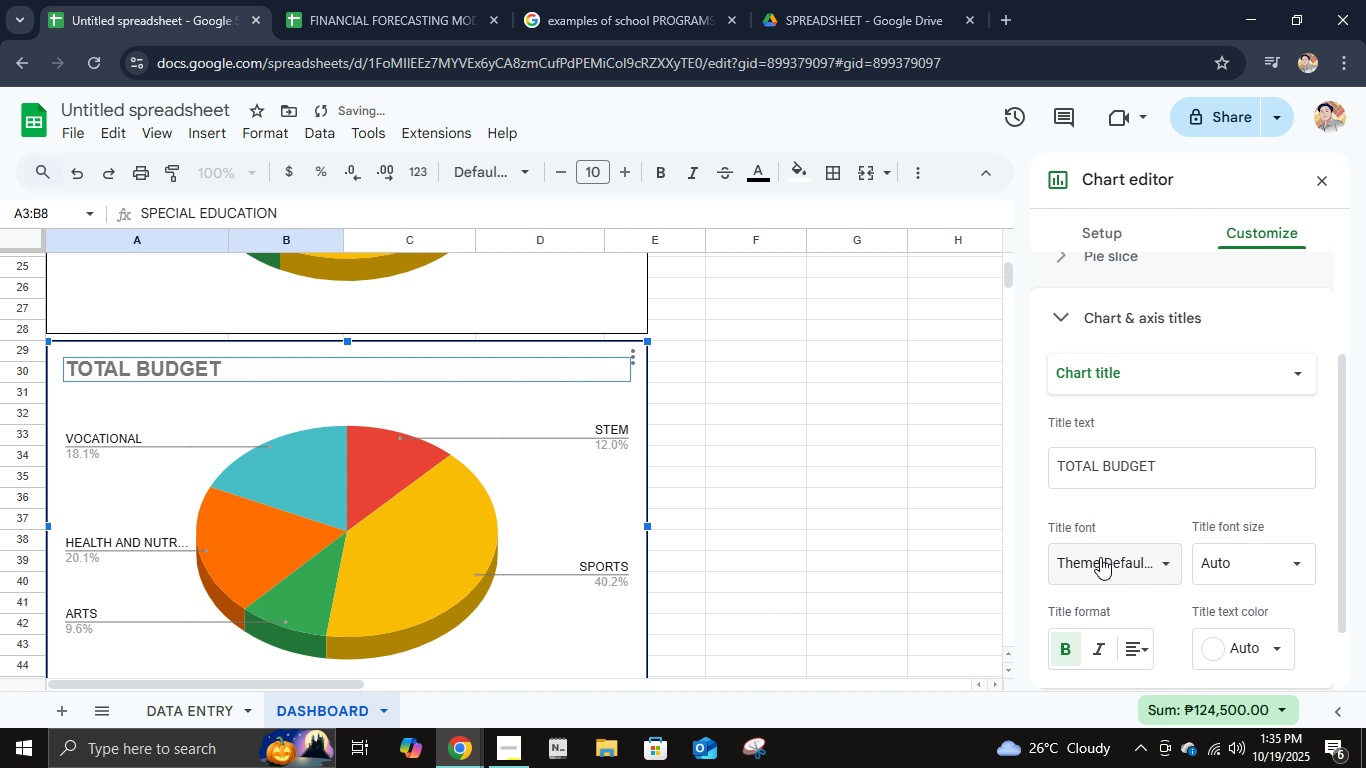 
scroll: coordinate [1100, 557], scroll_direction: down, amount: 3.0
 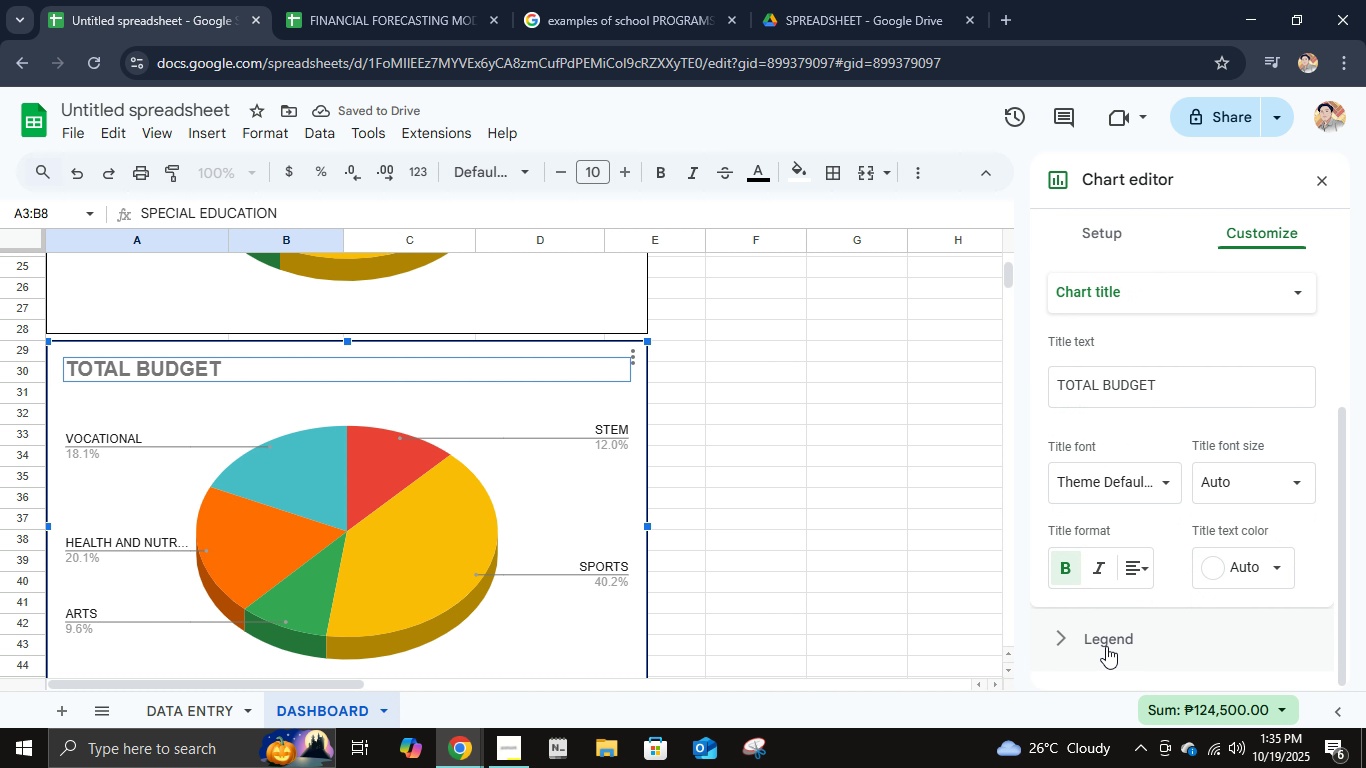 
left_click([1106, 646])
 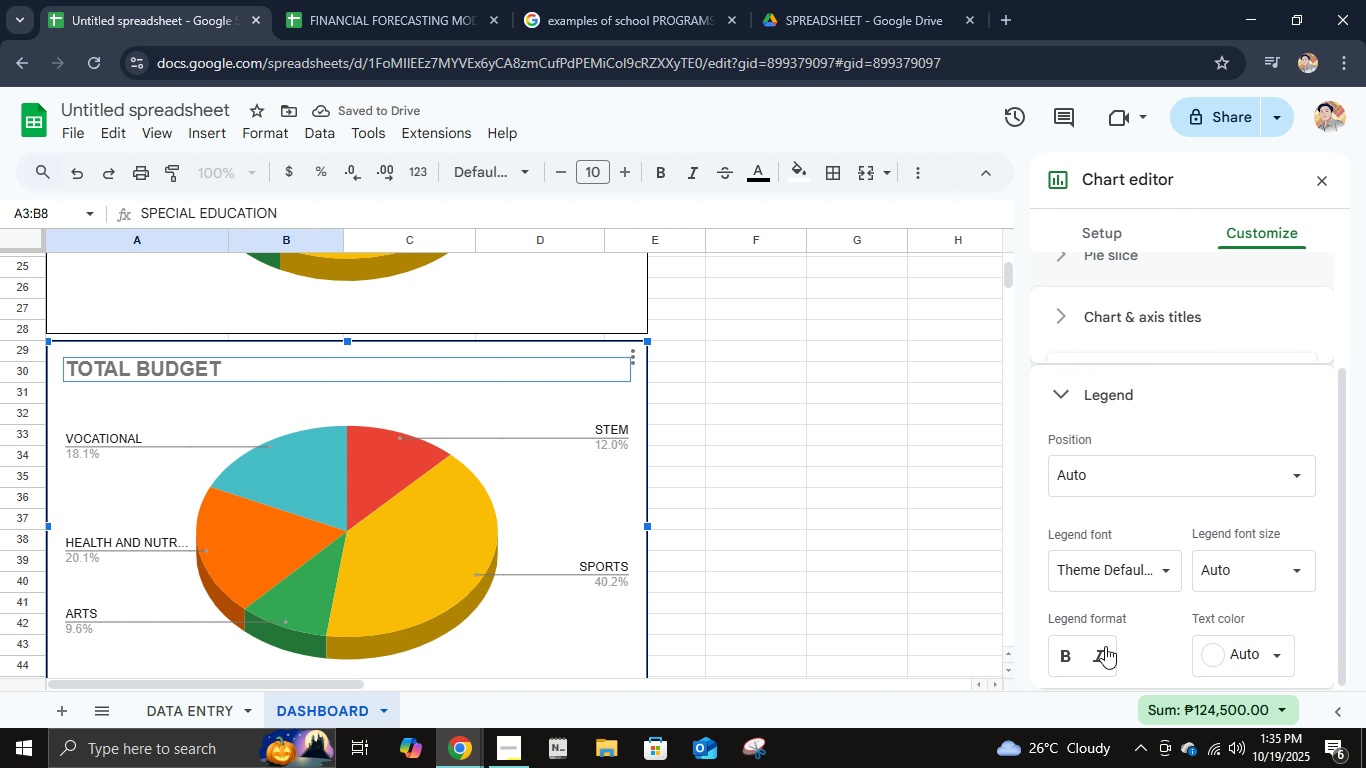 
scroll: coordinate [1105, 646], scroll_direction: down, amount: 7.0
 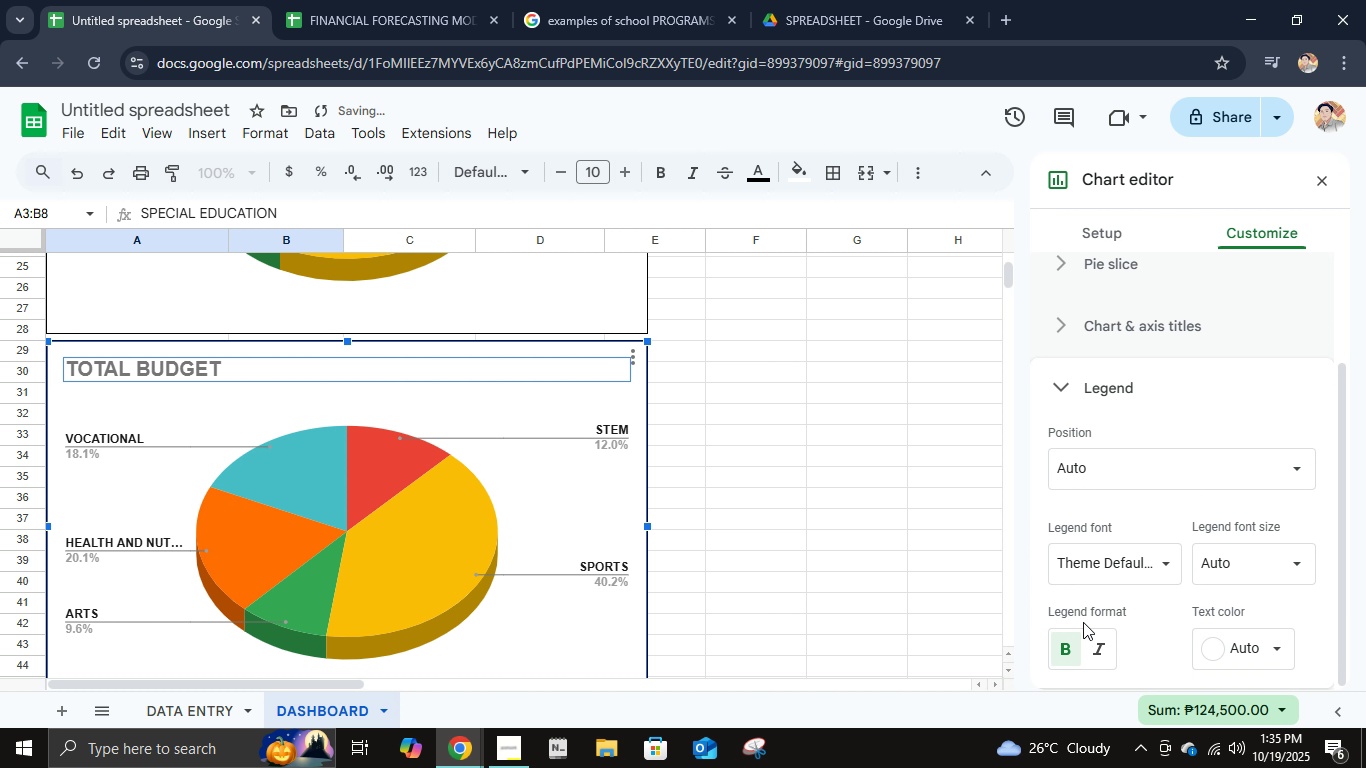 
scroll: coordinate [1083, 622], scroll_direction: up, amount: 6.0
 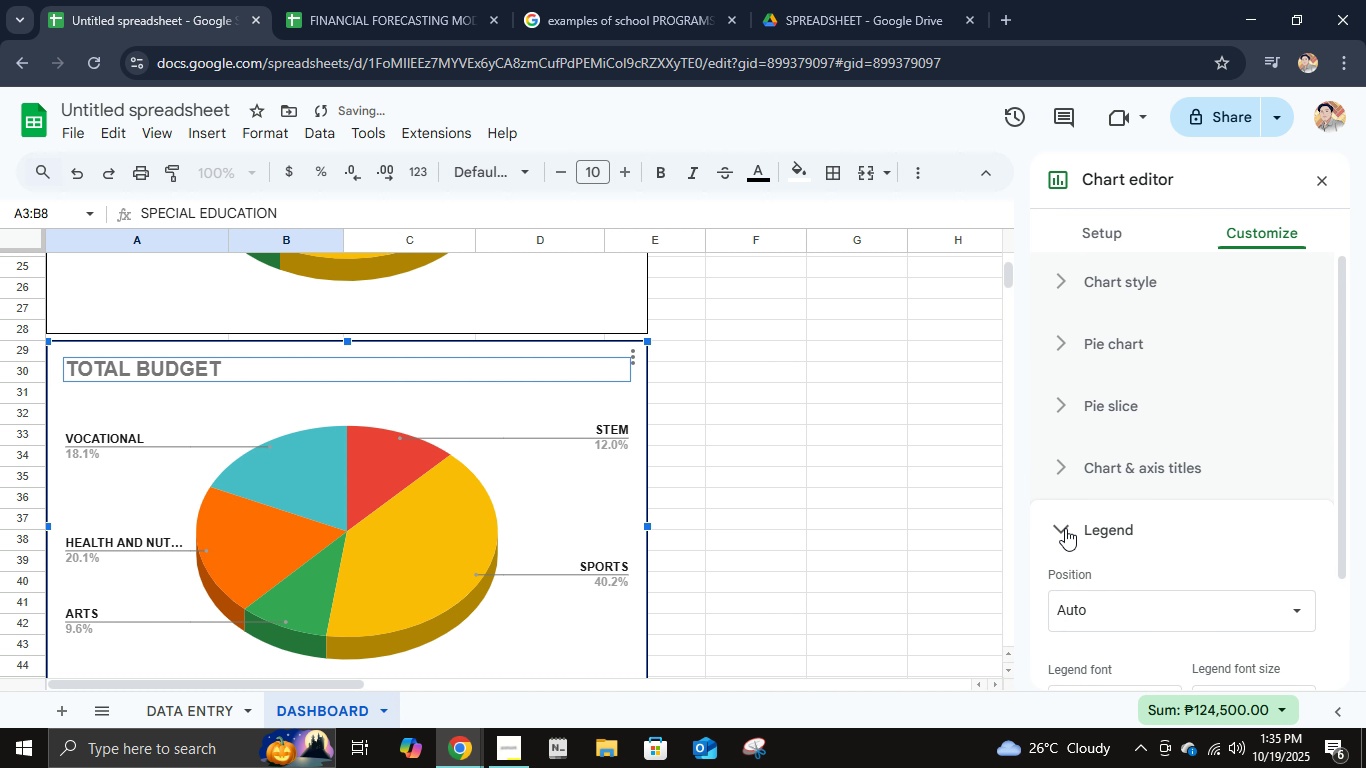 
left_click([1065, 528])
 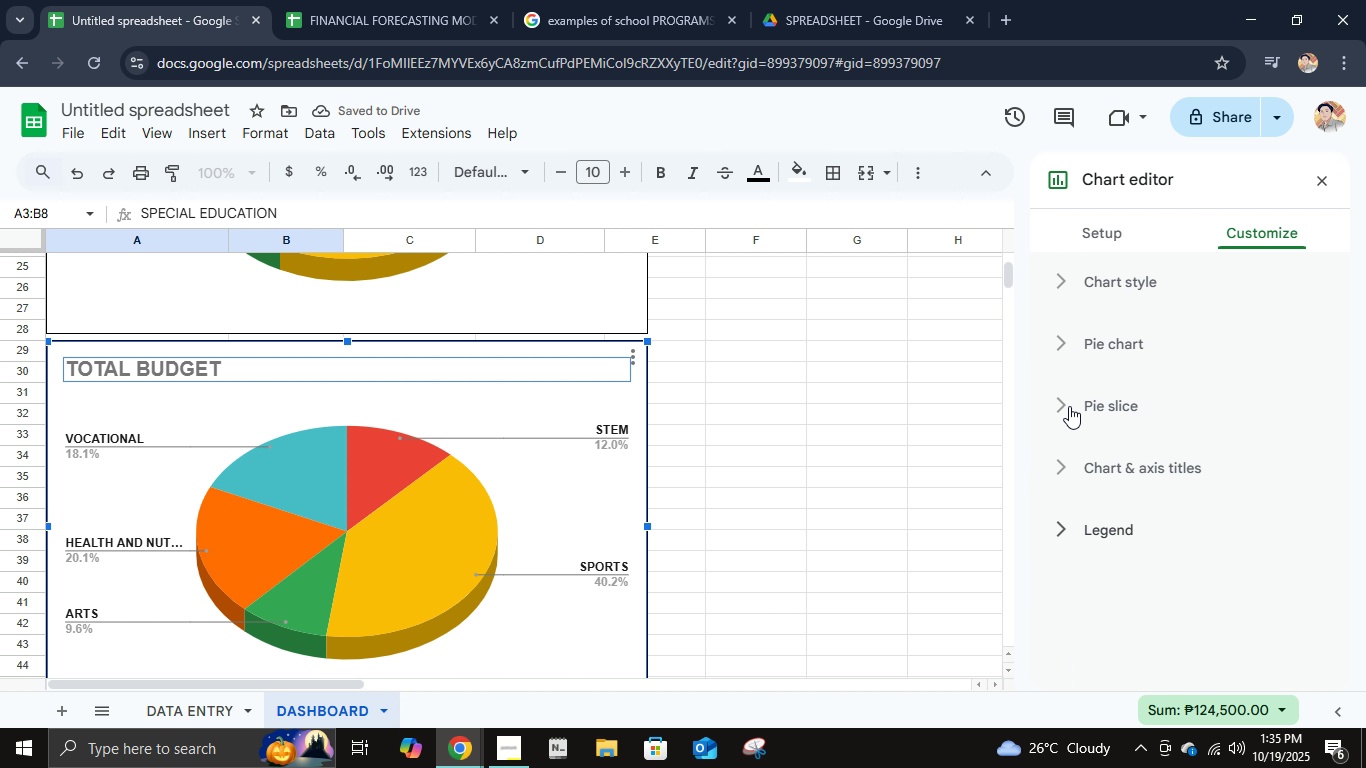 
left_click([1069, 402])
 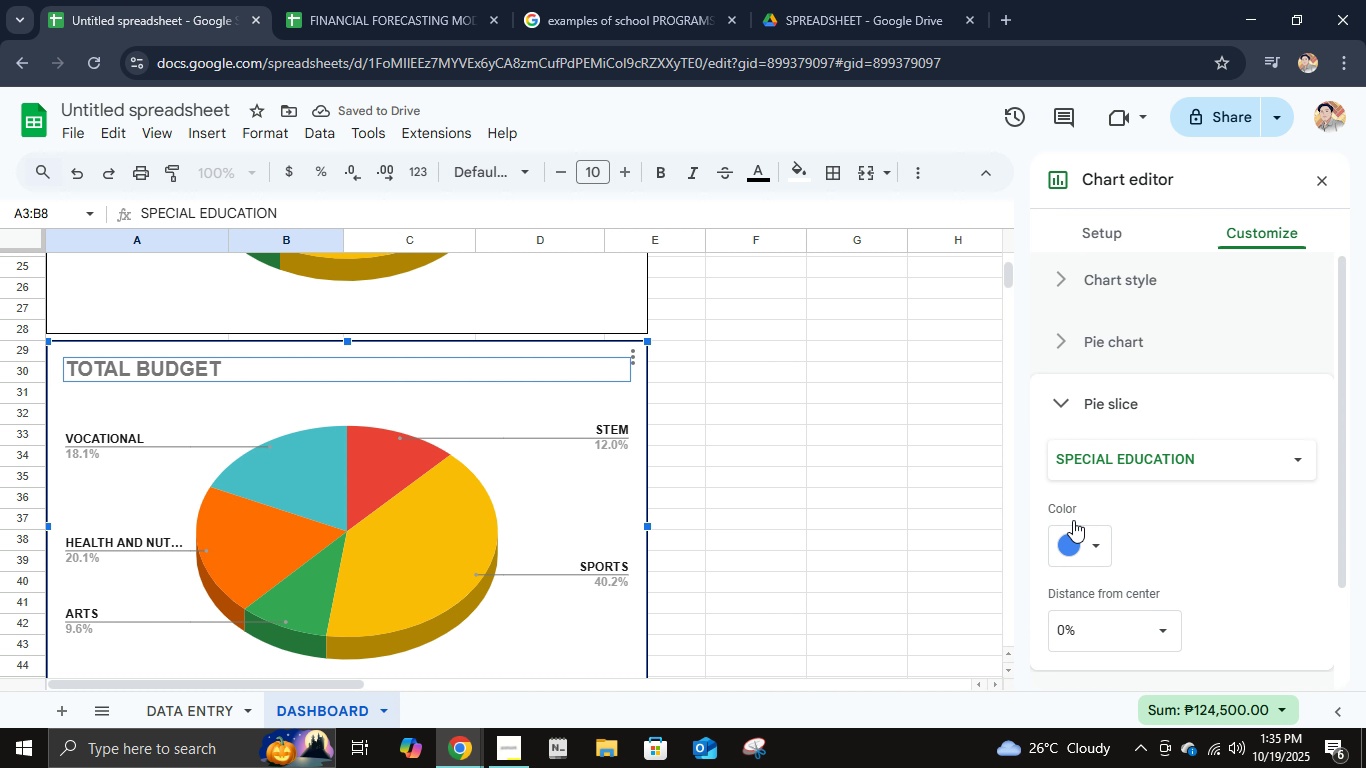 
scroll: coordinate [1126, 584], scroll_direction: down, amount: 3.0
 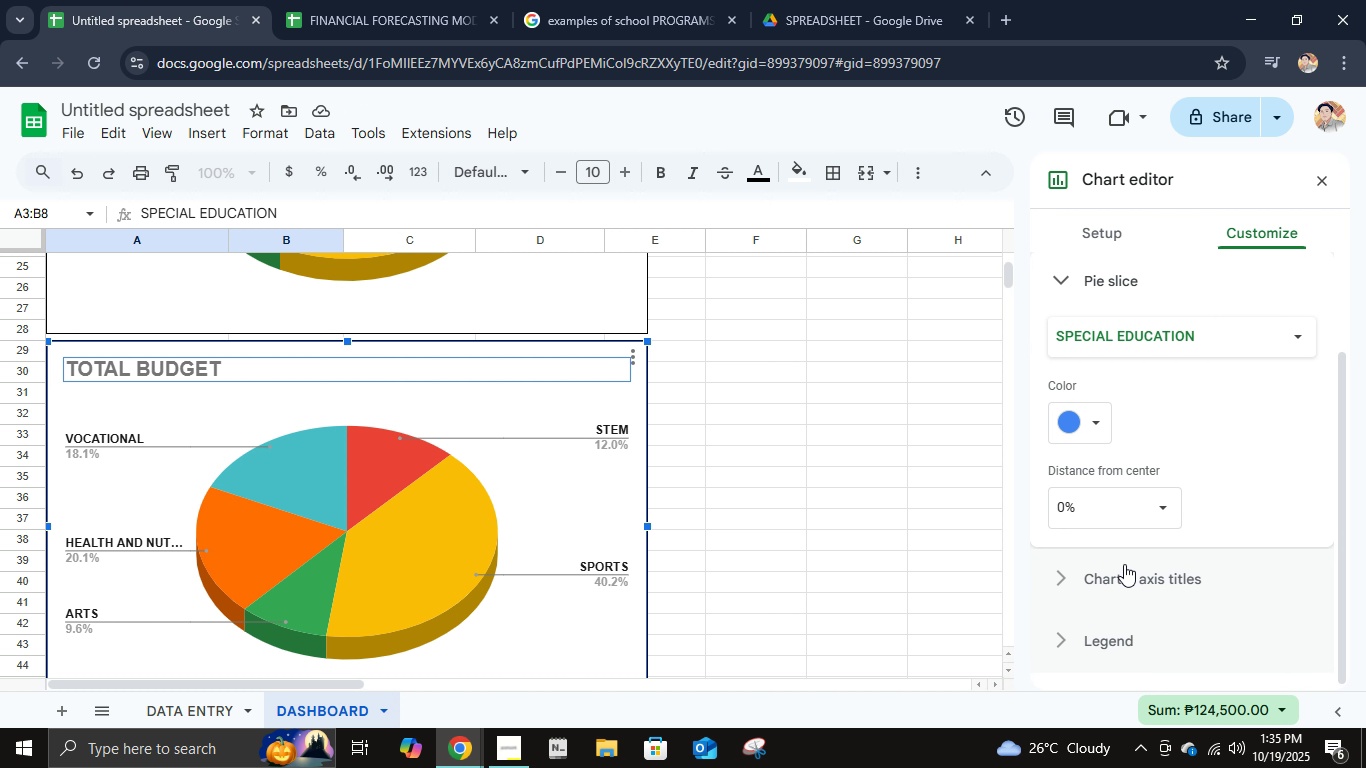 
scroll: coordinate [1124, 564], scroll_direction: up, amount: 3.0
 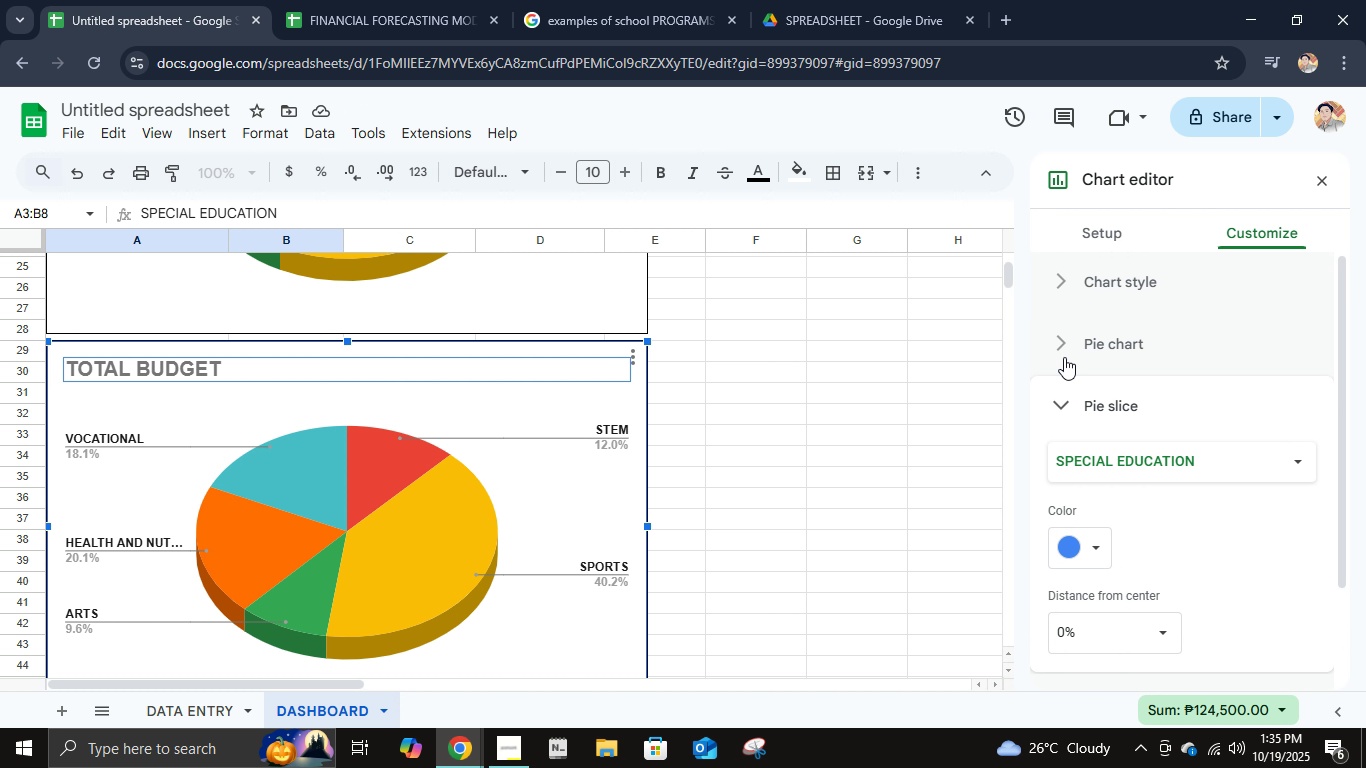 
left_click([1064, 350])
 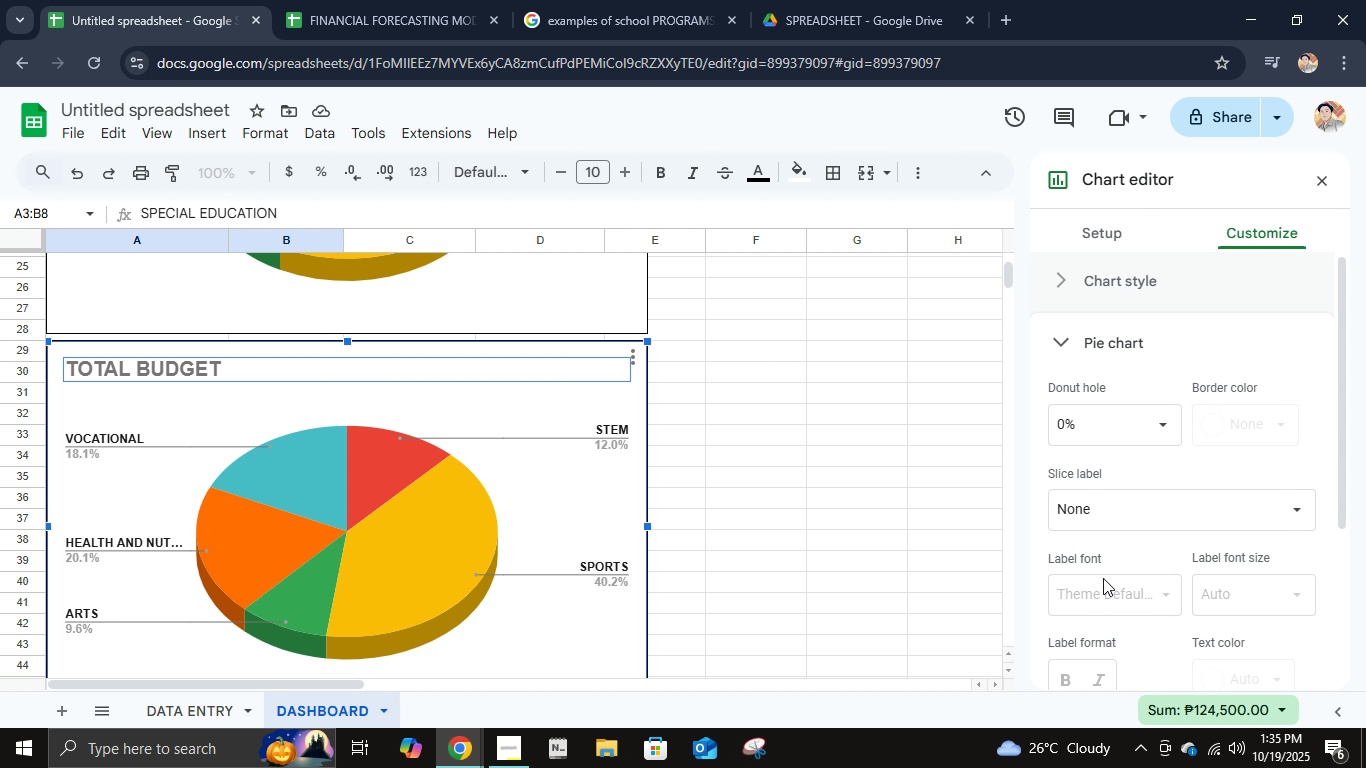 
scroll: coordinate [1103, 578], scroll_direction: down, amount: 1.0
 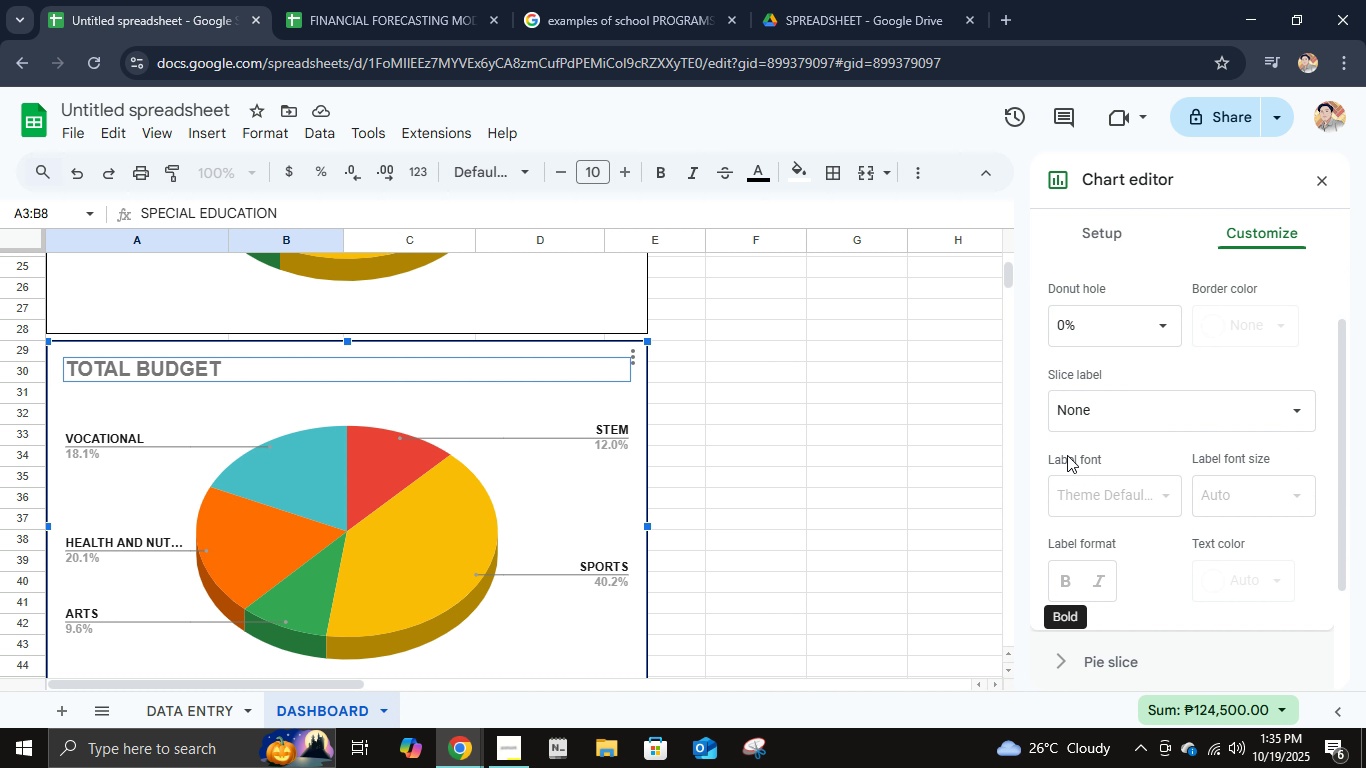 
scroll: coordinate [1067, 456], scroll_direction: up, amount: 1.0
 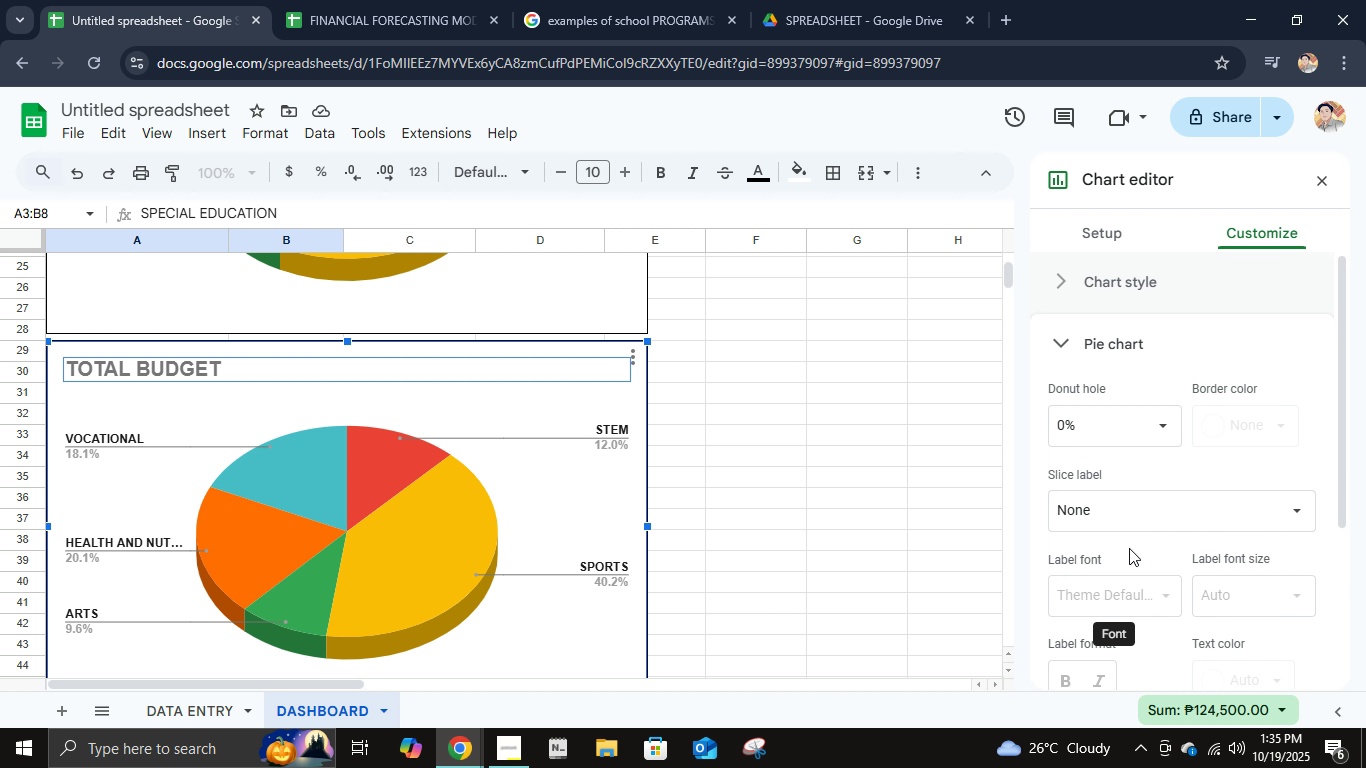 
left_click([1120, 509])
 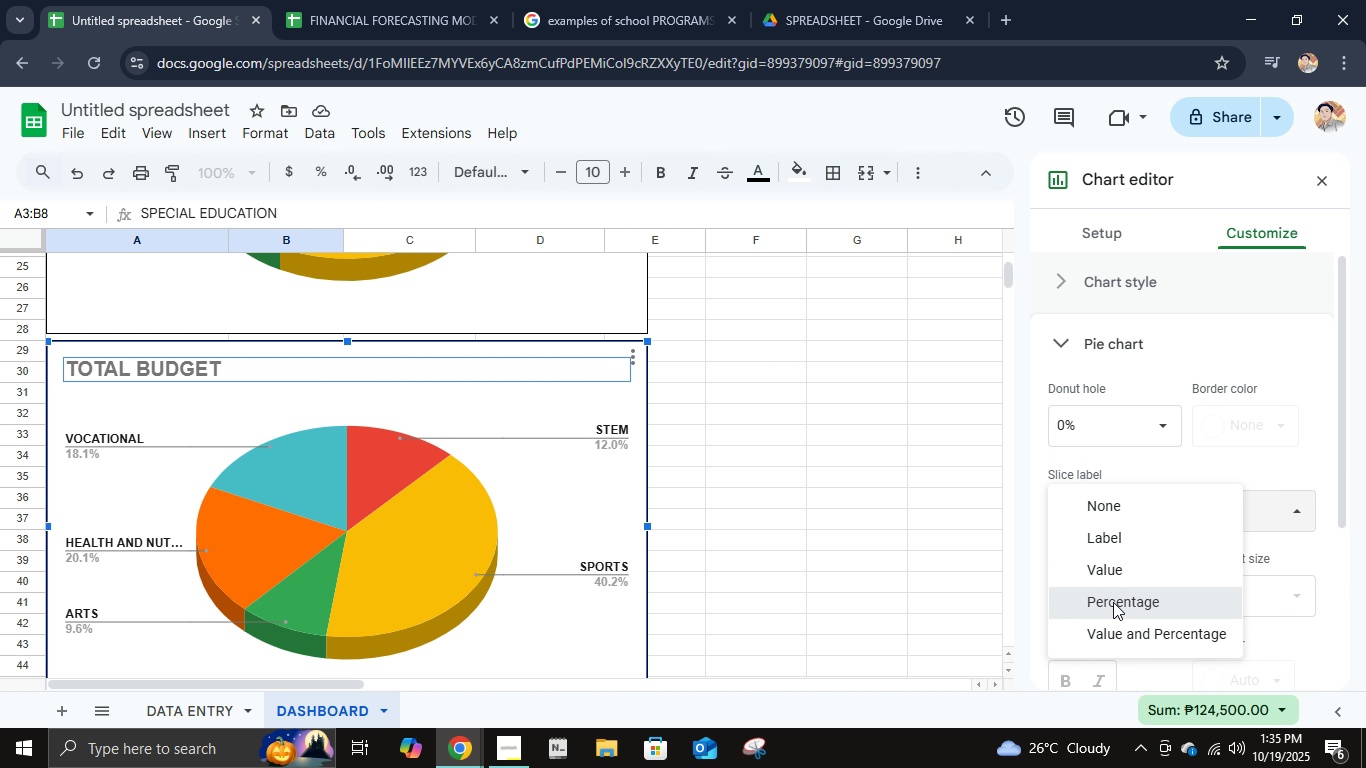 
left_click([1112, 599])
 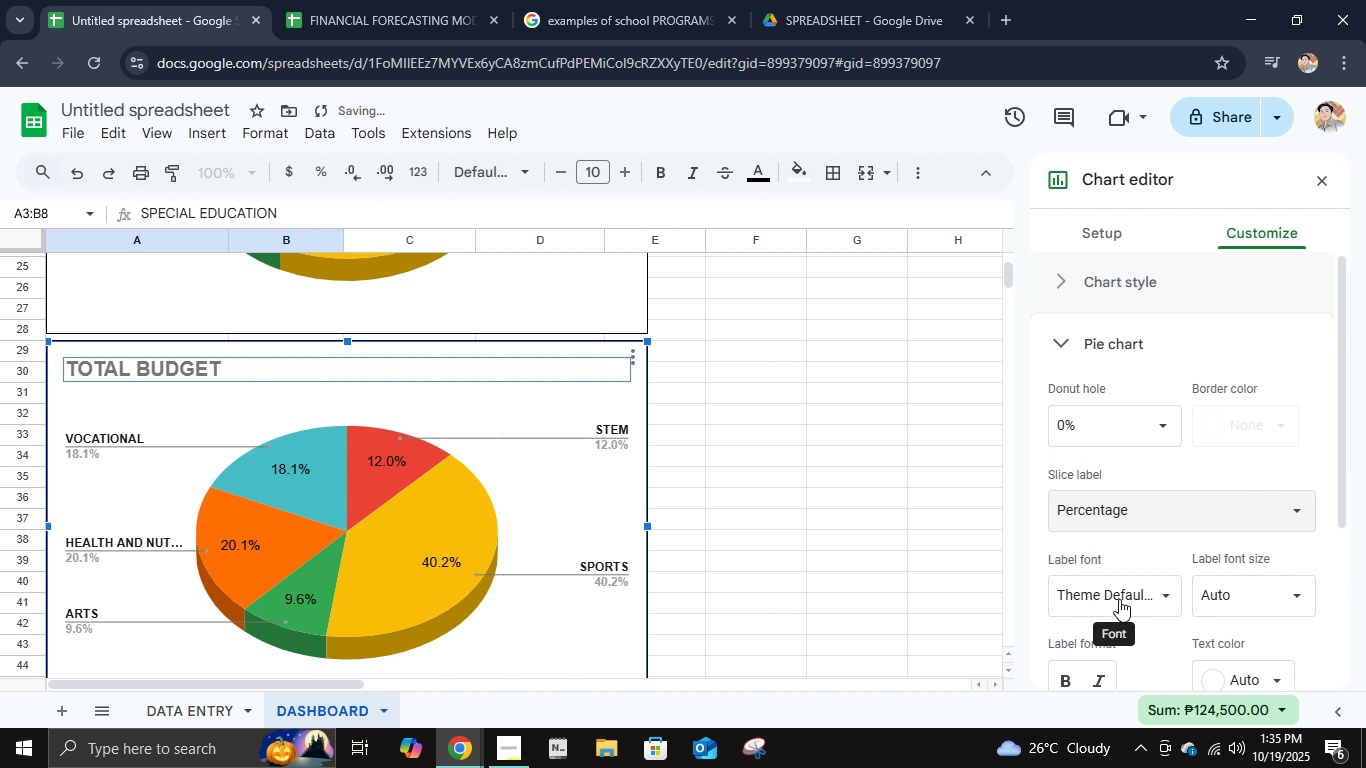 
scroll: coordinate [1119, 601], scroll_direction: down, amount: 1.0
 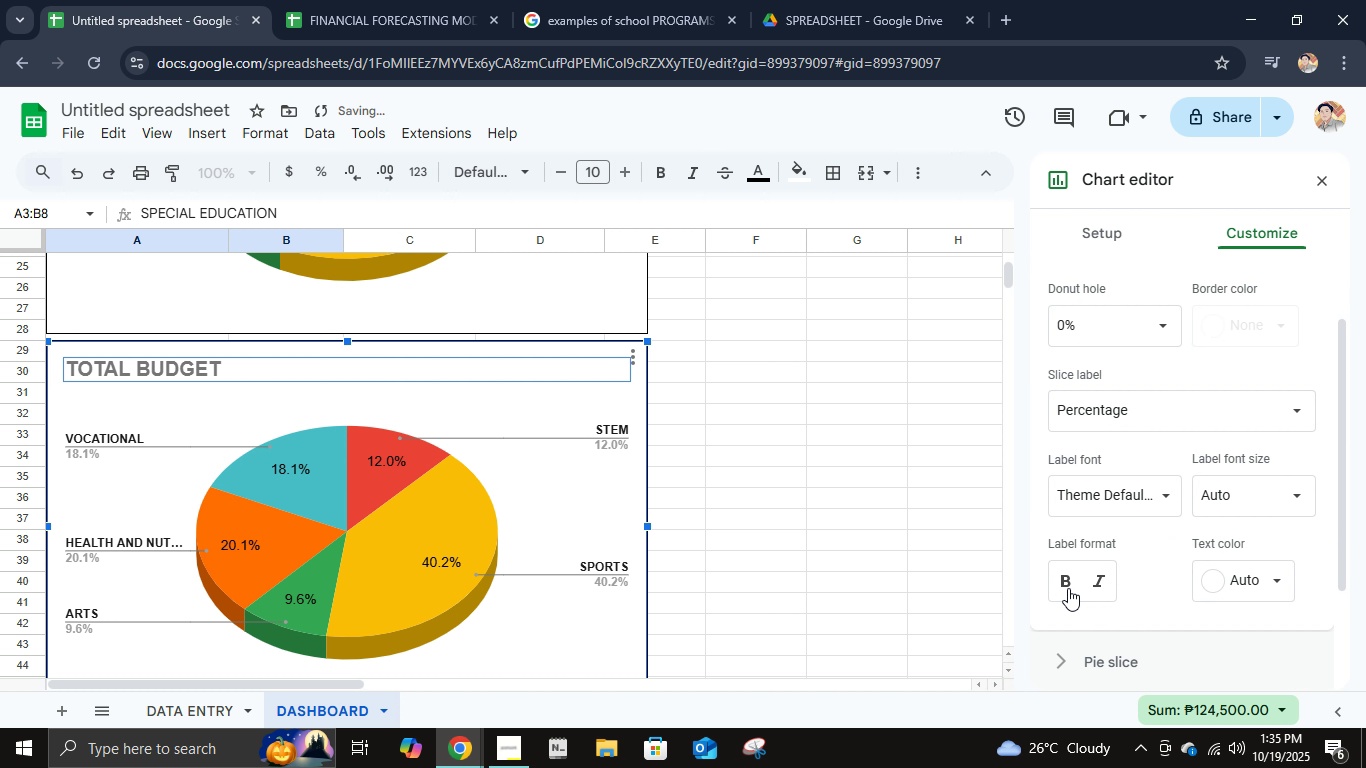 
left_click([1068, 588])
 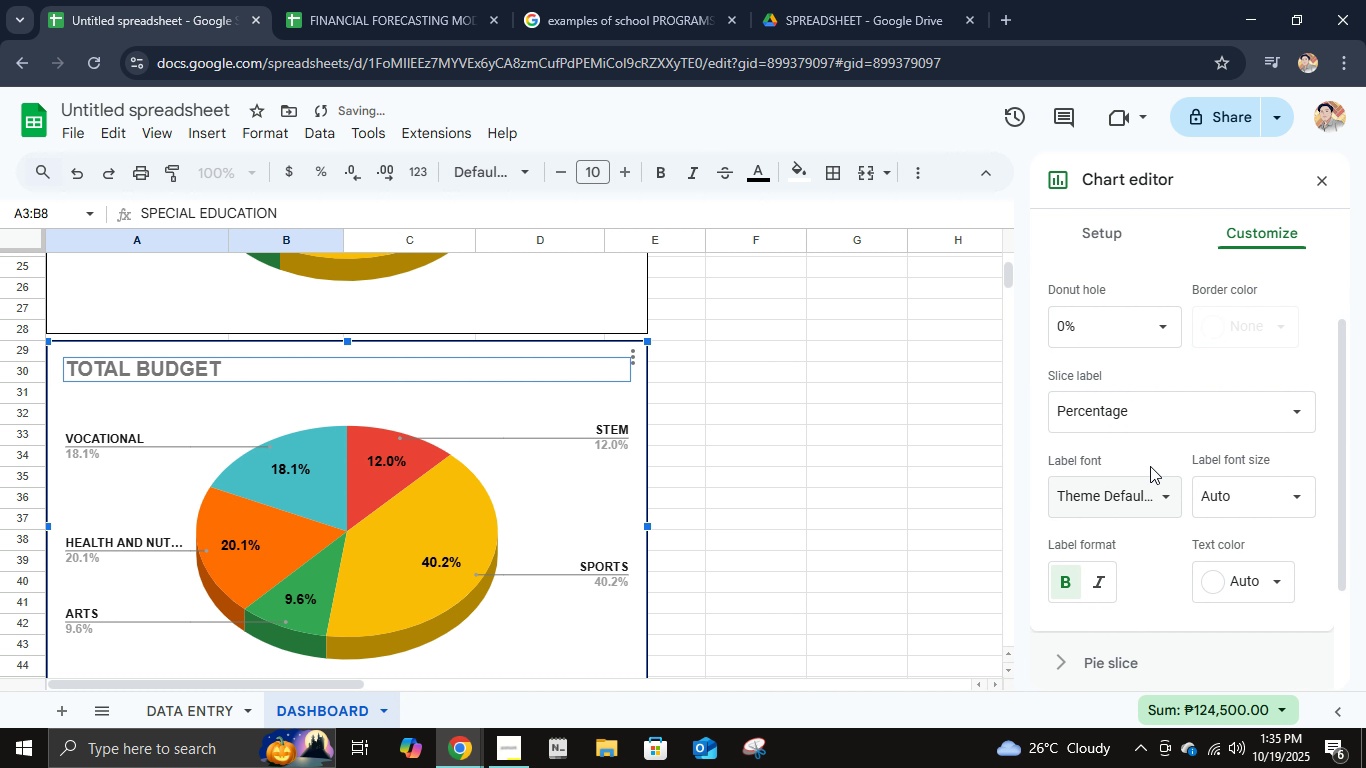 
scroll: coordinate [1150, 469], scroll_direction: up, amount: 5.0
 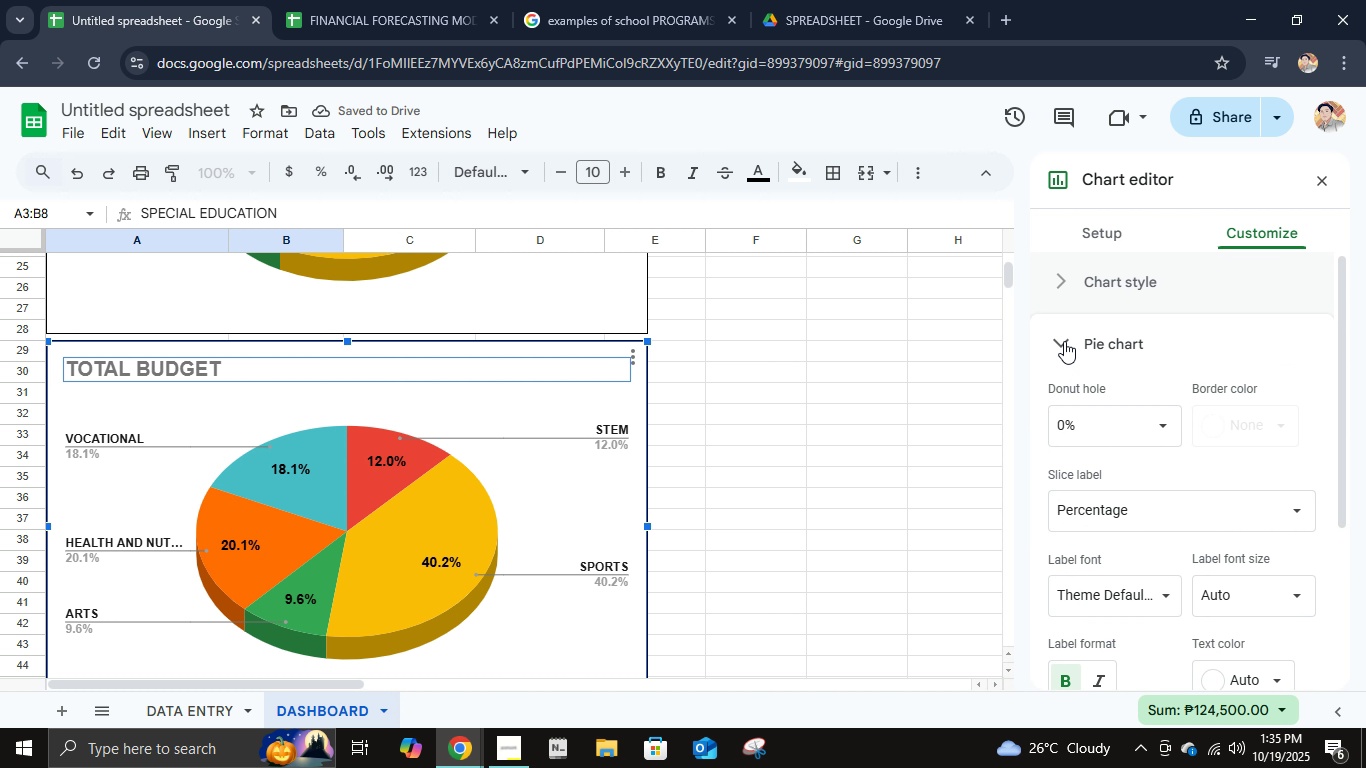 
left_click([1064, 339])
 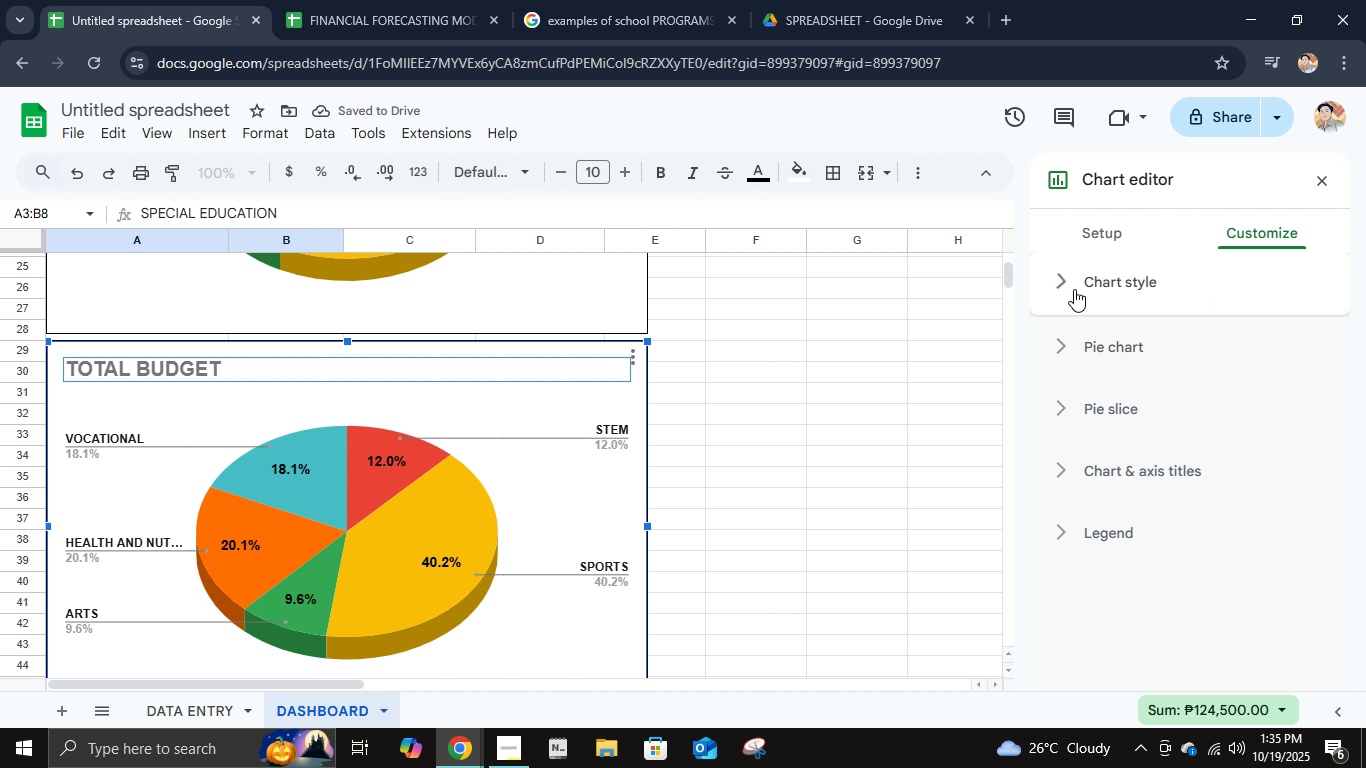 
left_click([1074, 290])
 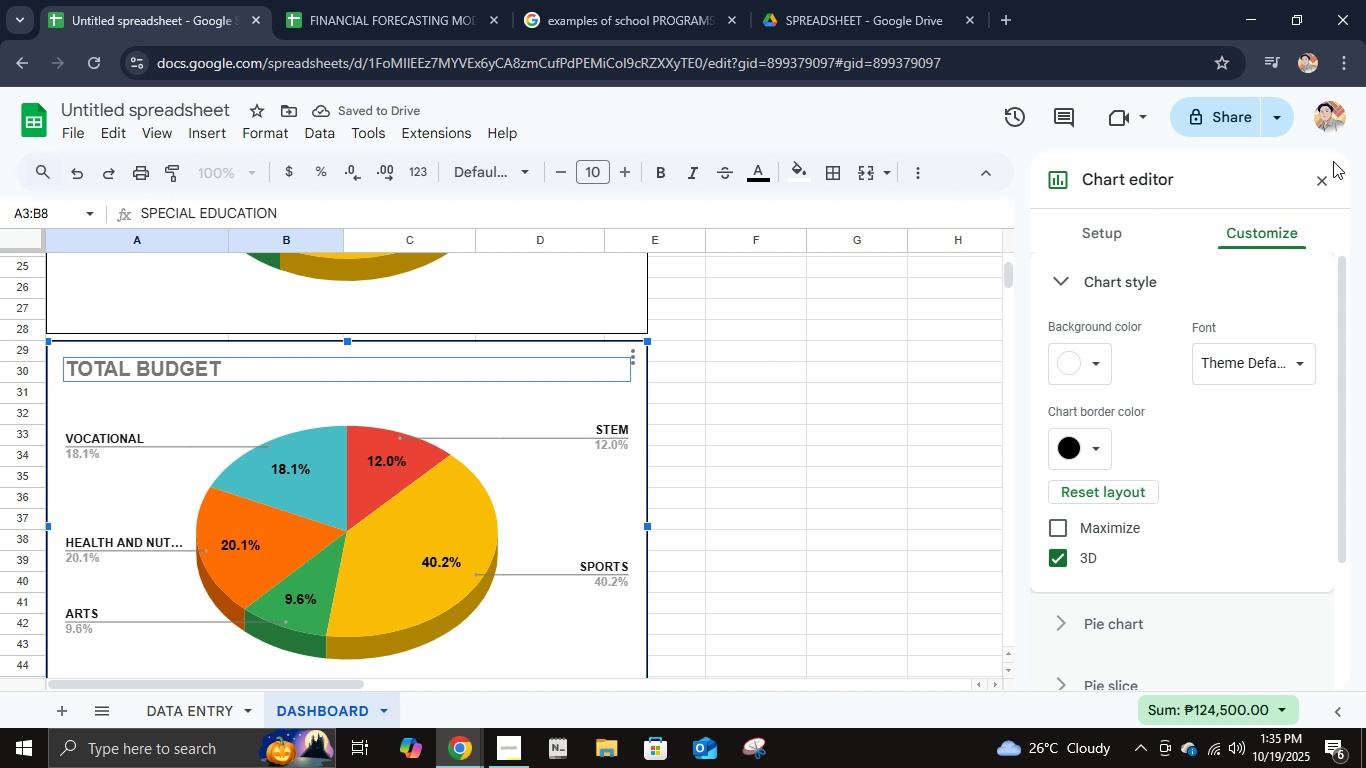 
left_click([1321, 181])
 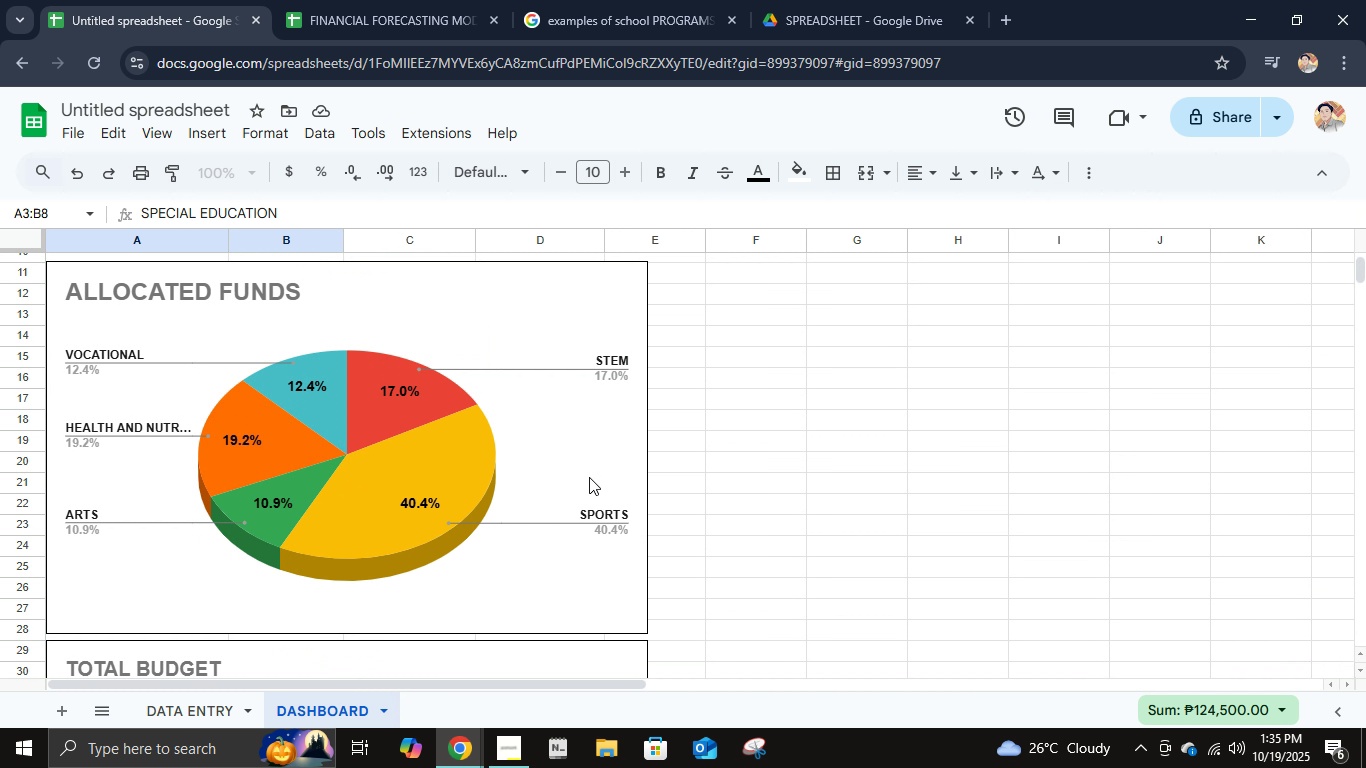 
scroll: coordinate [589, 482], scroll_direction: up, amount: 6.0
 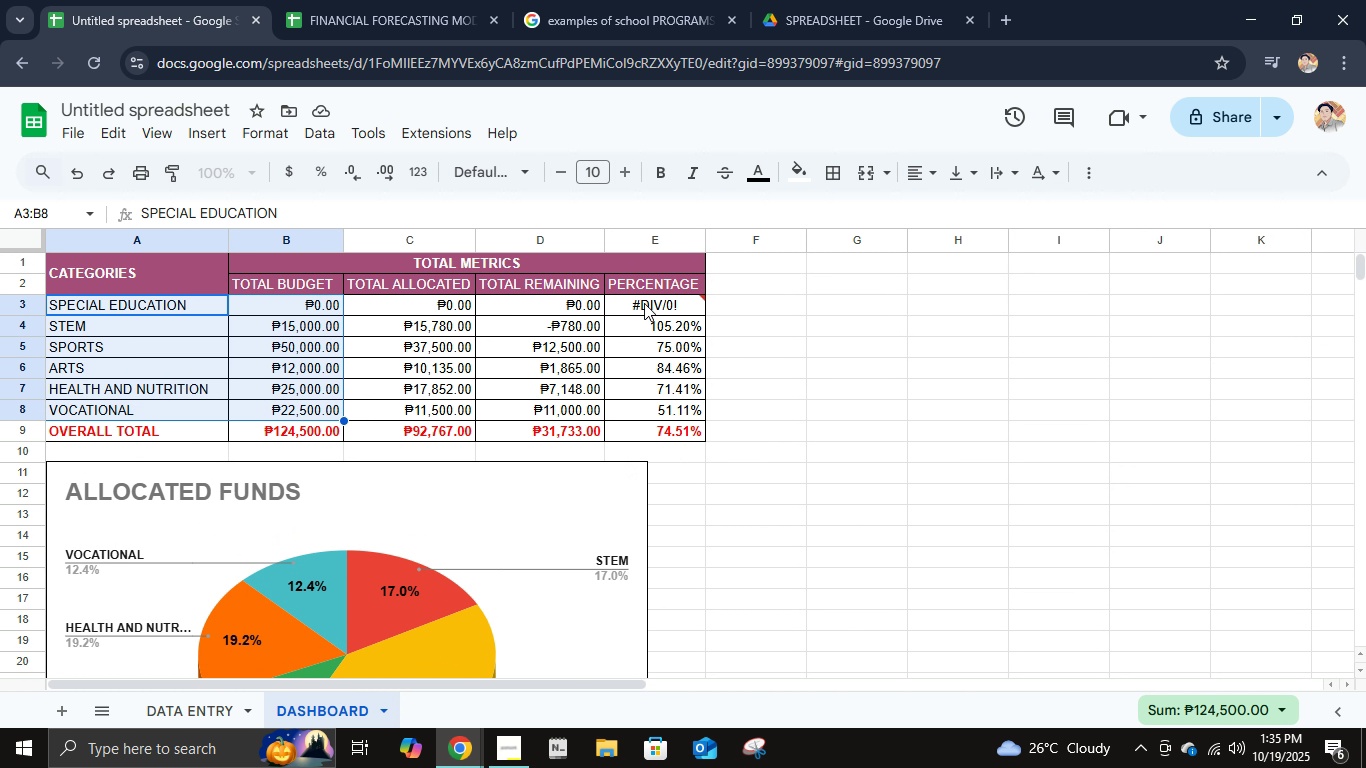 
wait(10.76)
 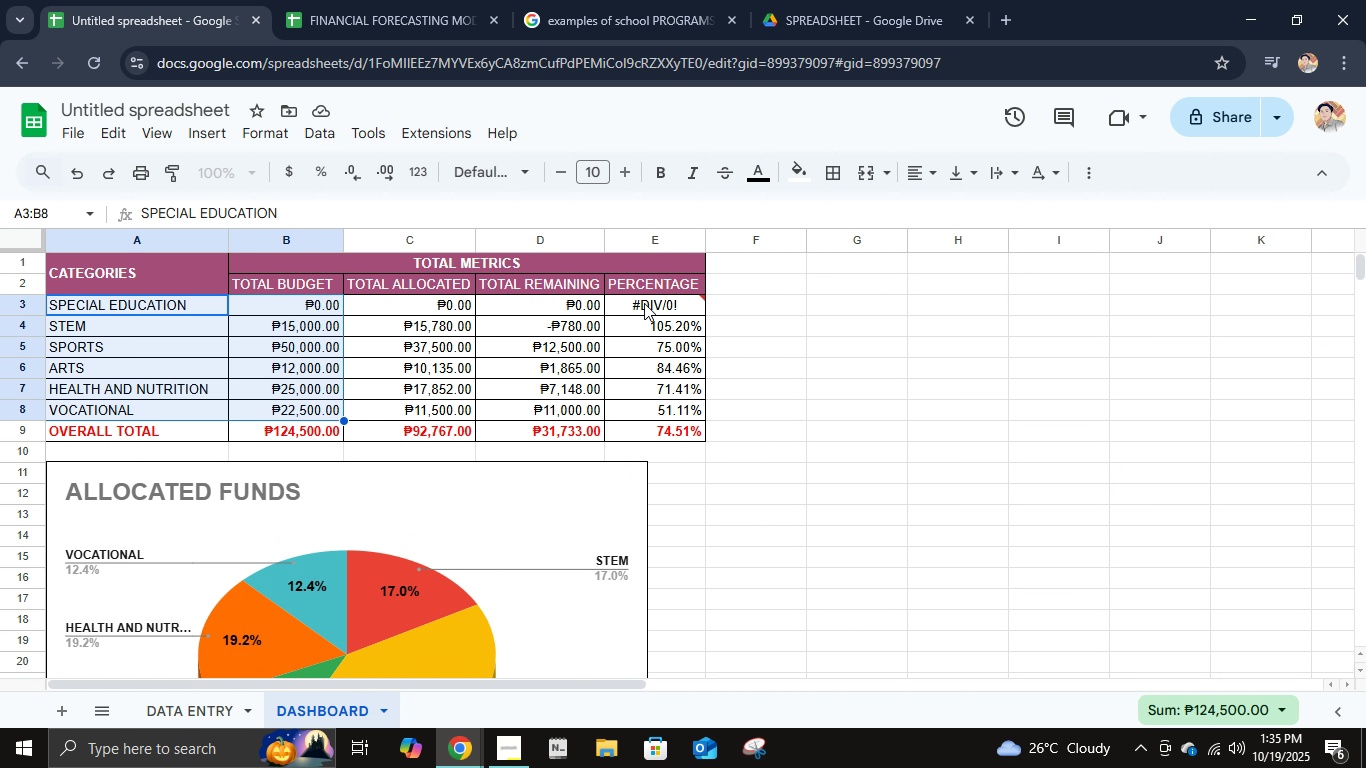 
left_click([365, 506])
 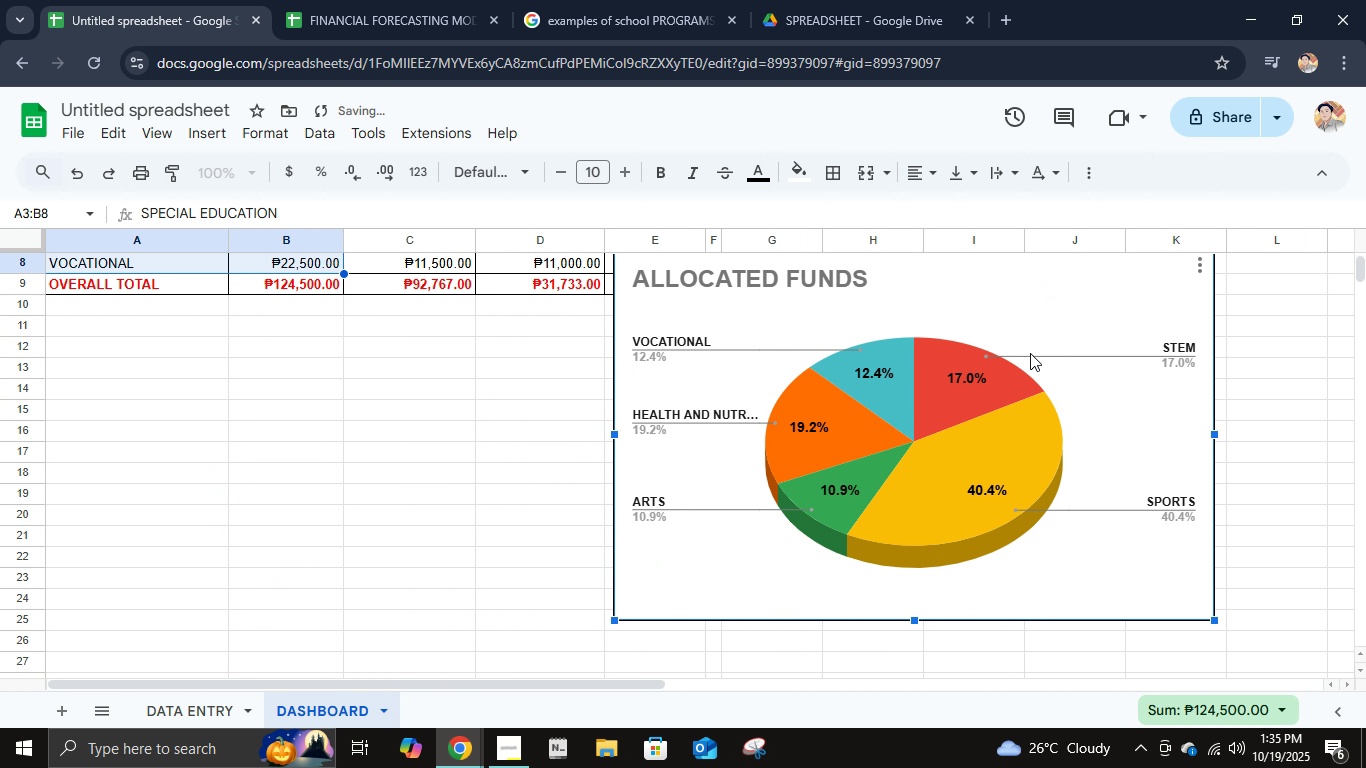 
scroll: coordinate [1035, 382], scroll_direction: up, amount: 5.0
 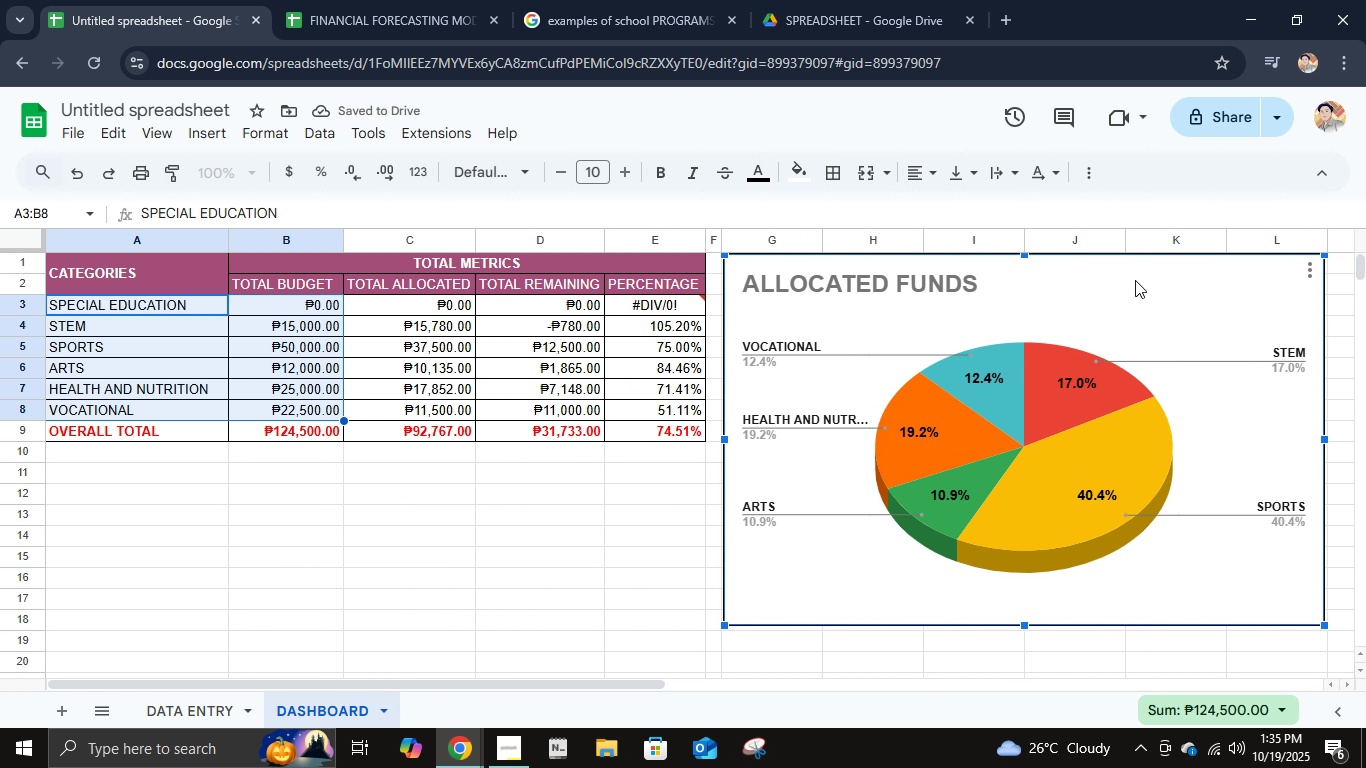 
scroll: coordinate [391, 579], scroll_direction: down, amount: 5.0
 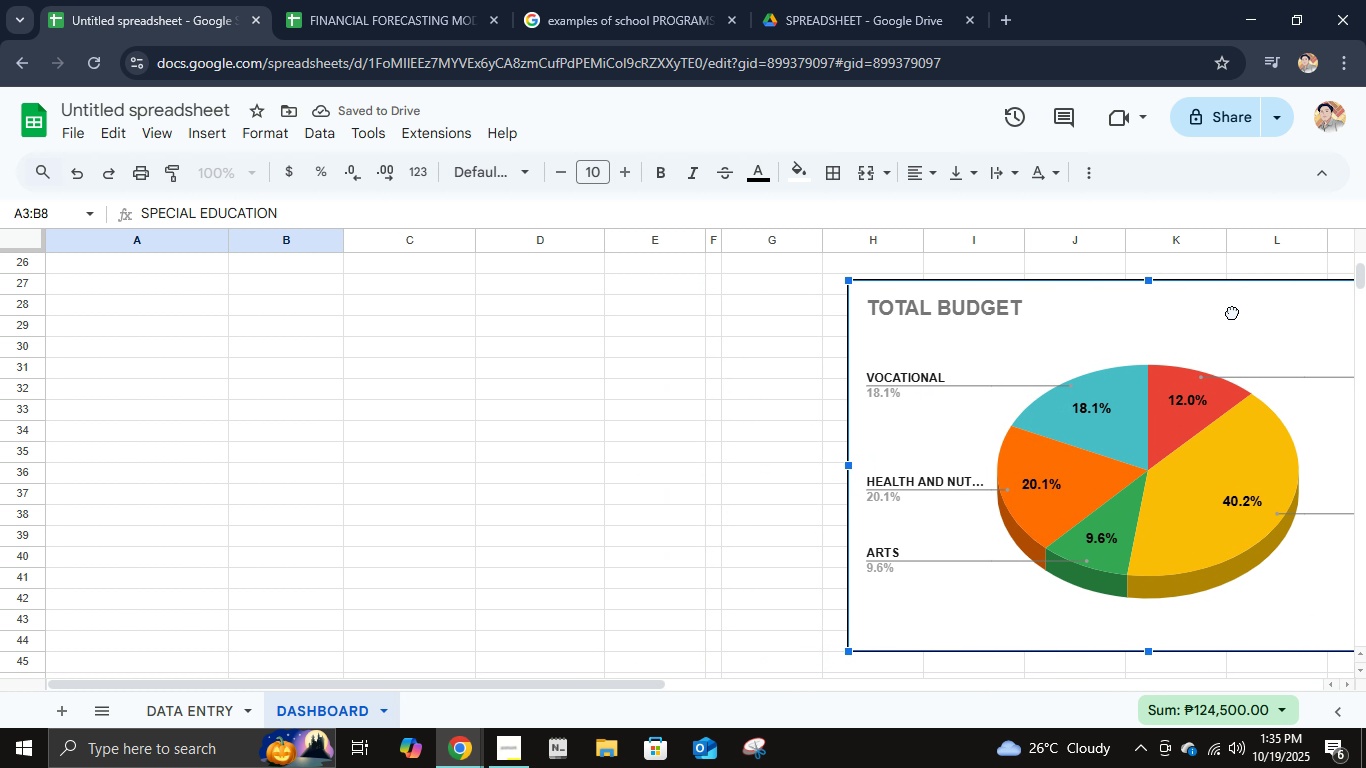 
scroll: coordinate [1233, 353], scroll_direction: up, amount: 7.0
 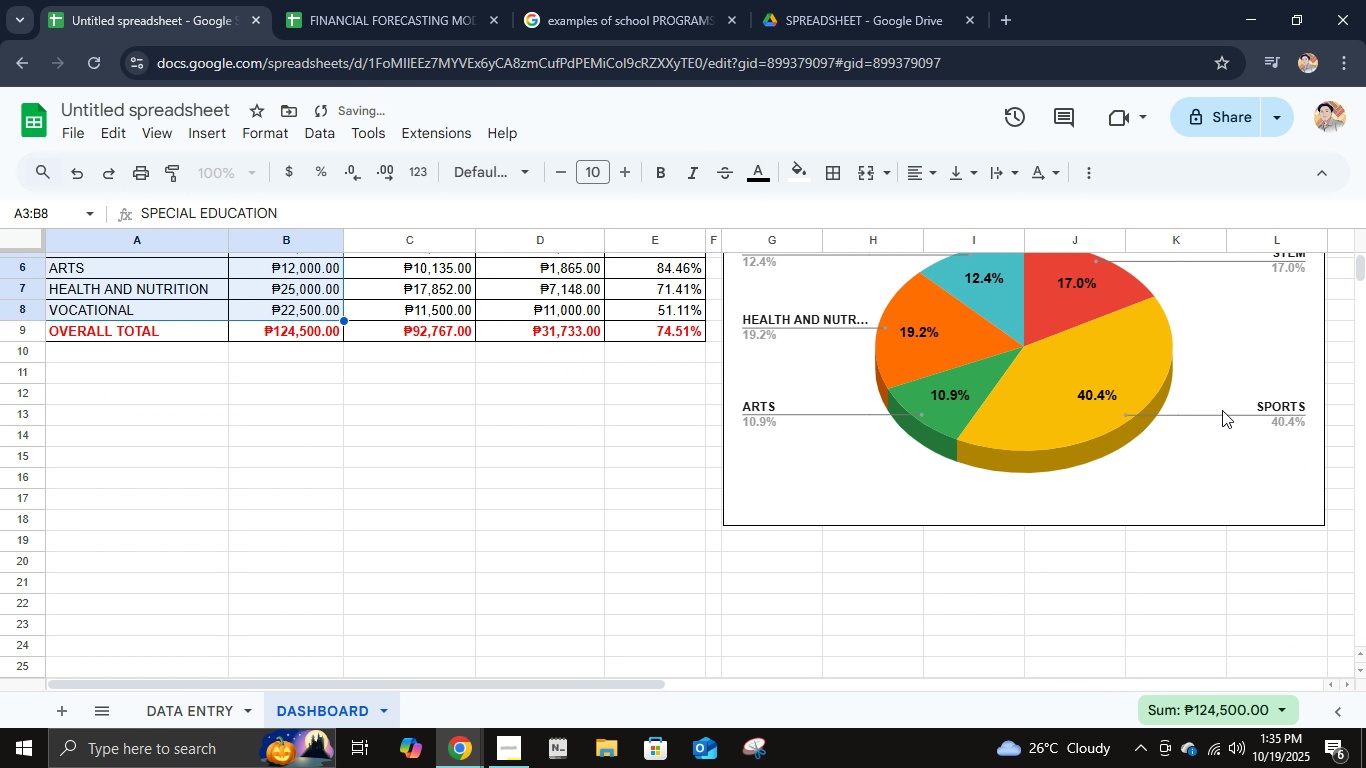 
scroll: coordinate [1222, 410], scroll_direction: down, amount: 2.0
 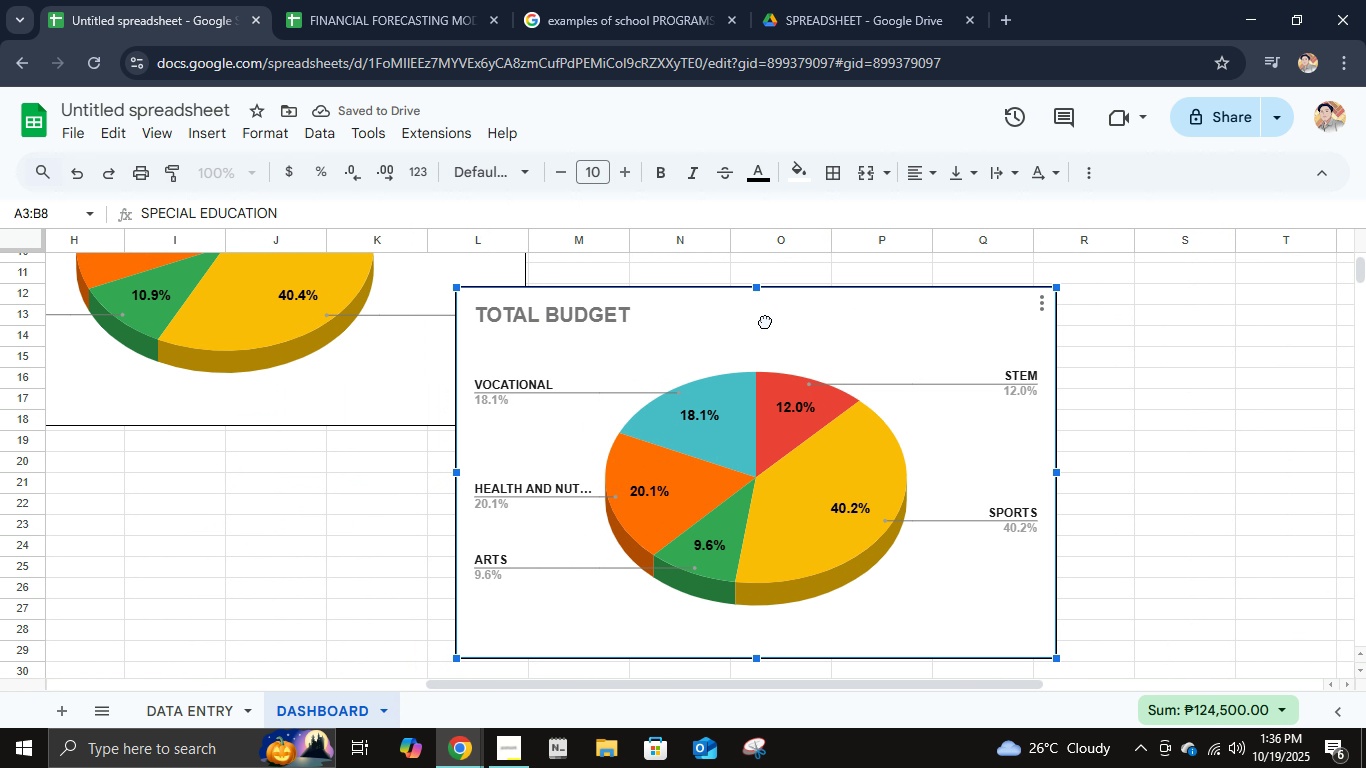 
wait(6.59)
 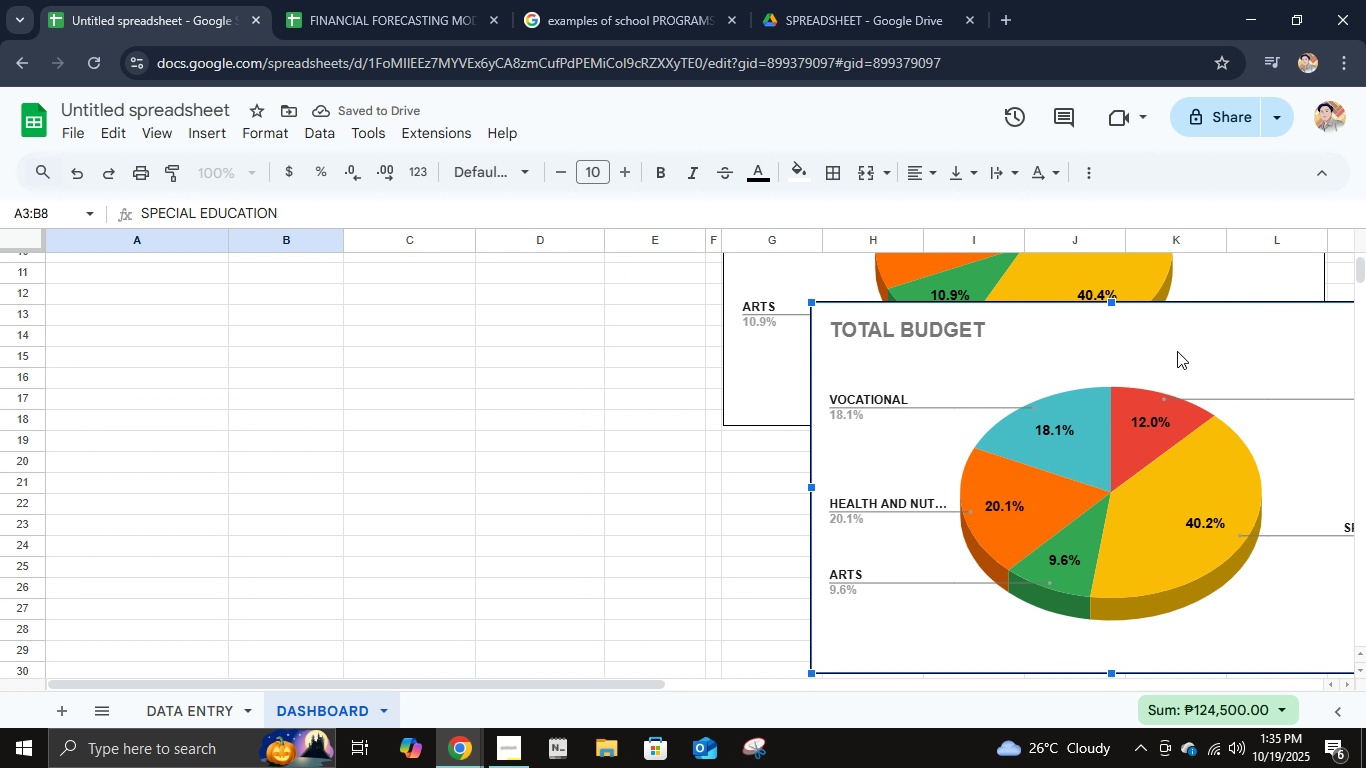 
scroll: coordinate [779, 401], scroll_direction: up, amount: 6.0
 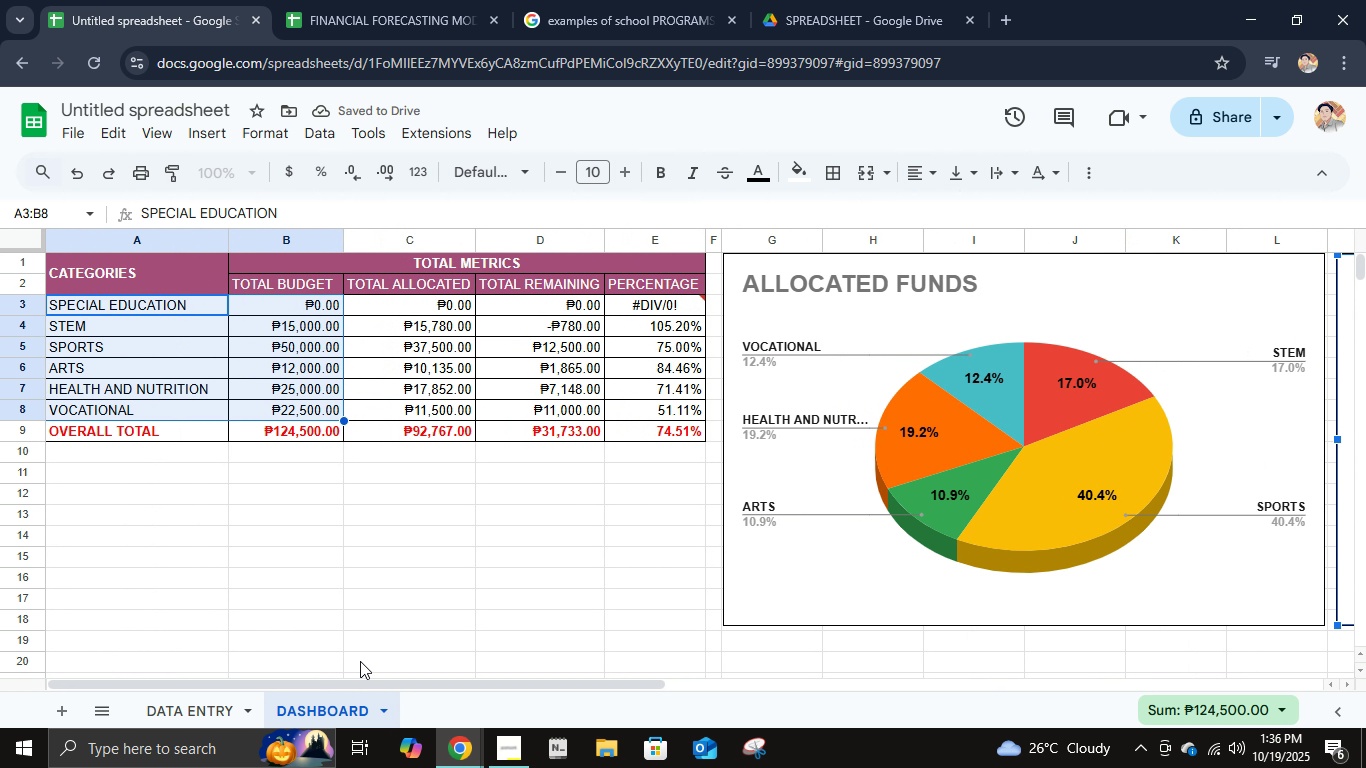 
wait(6.08)
 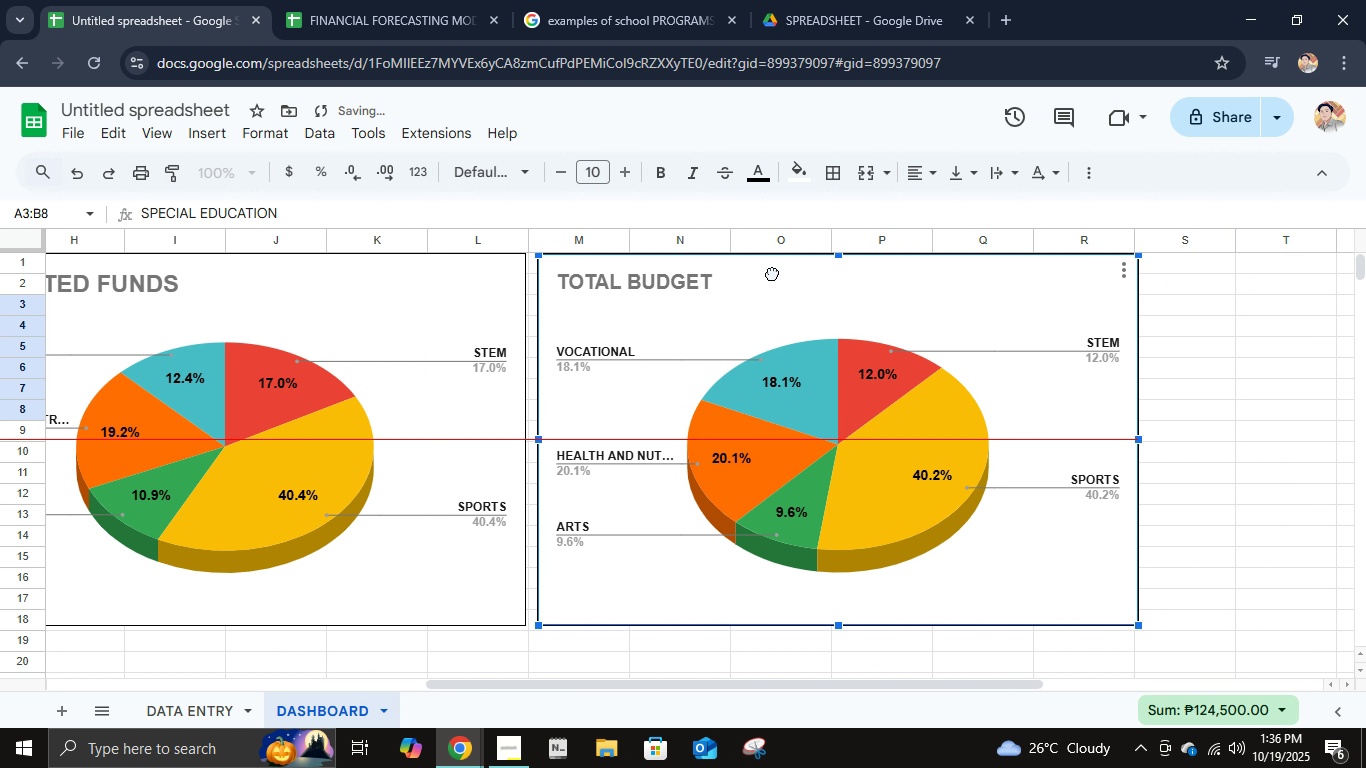 
left_click([713, 239])
 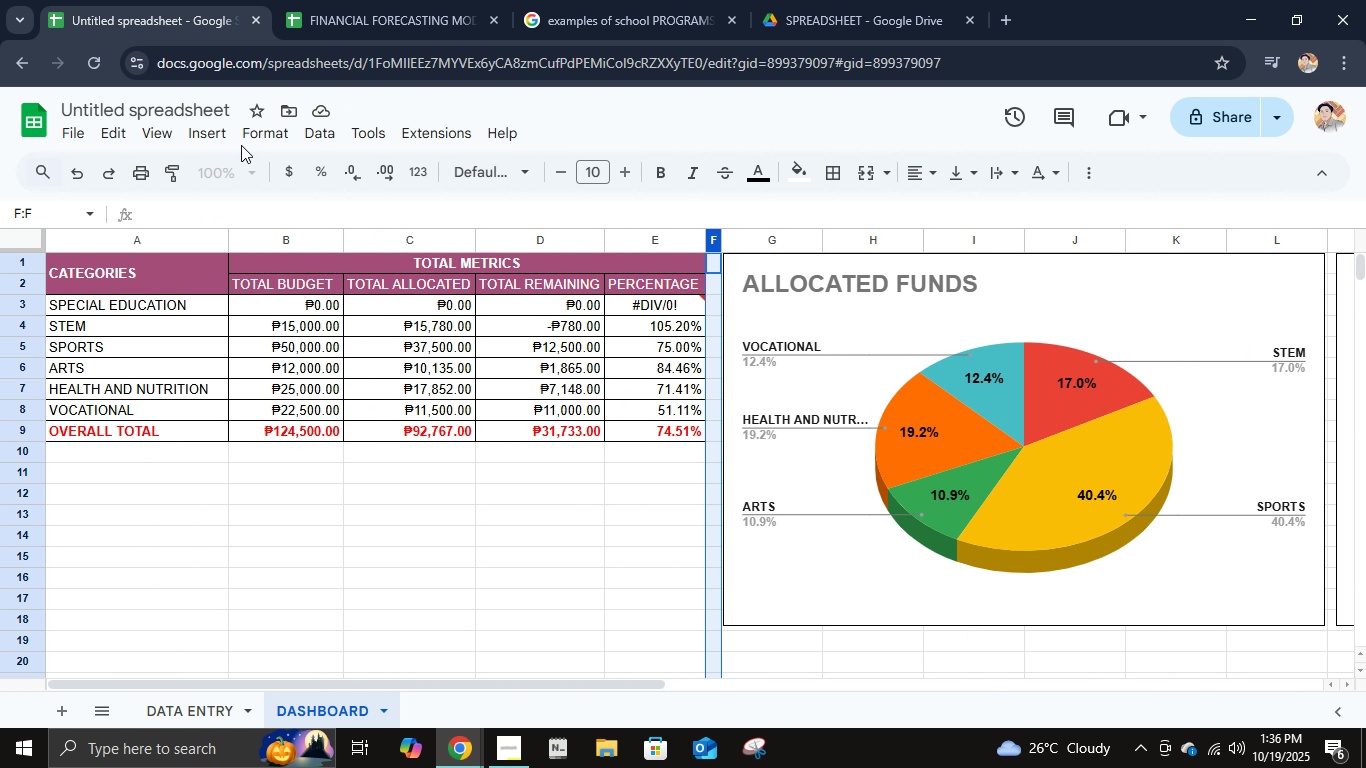 
left_click([257, 134])
 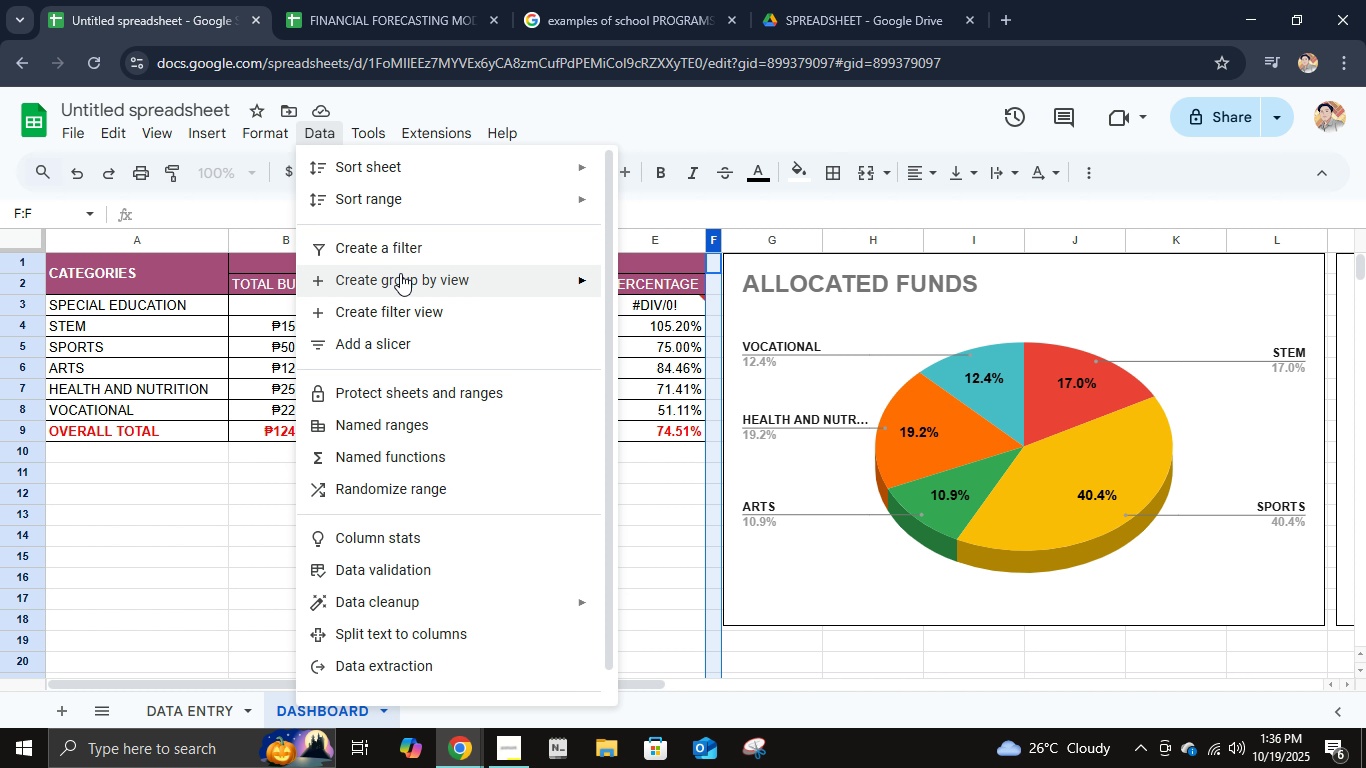 
wait(9.49)
 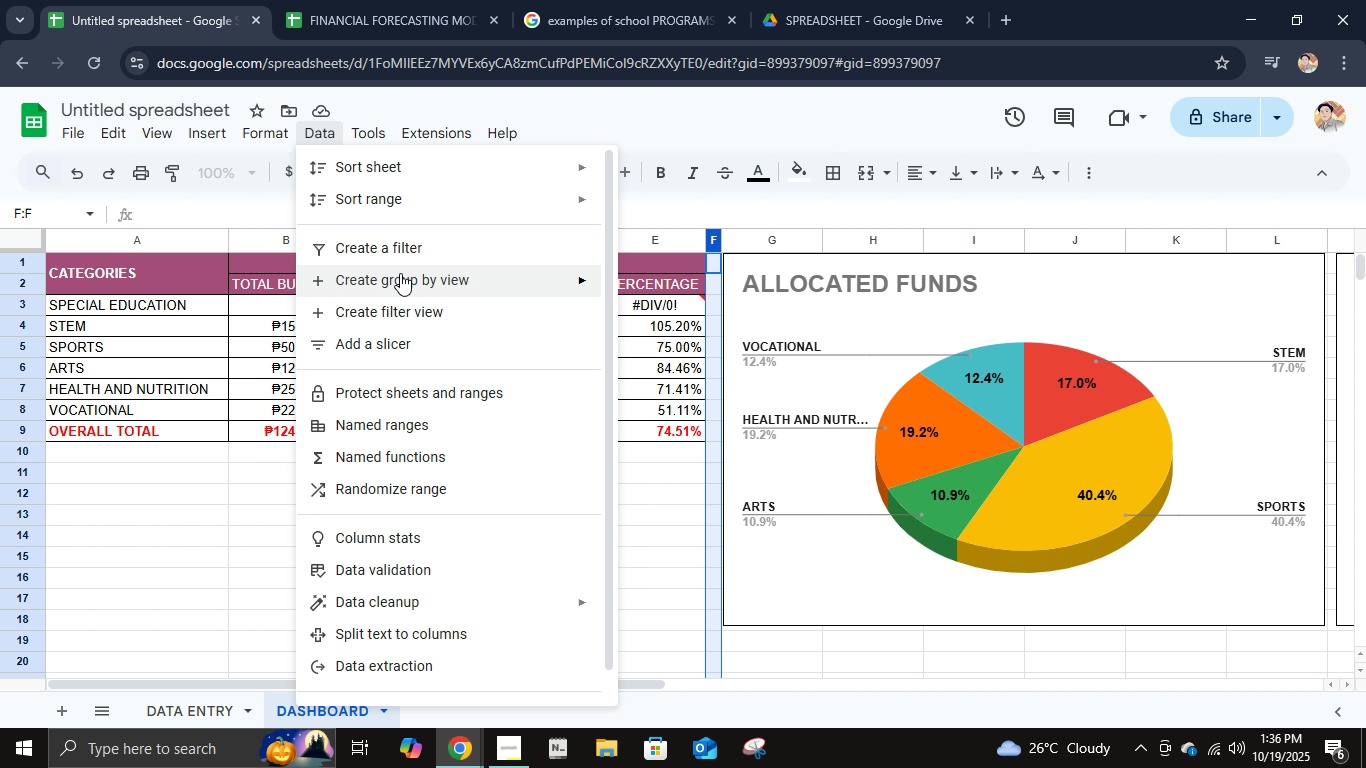 
mouse_move([370, 131])
 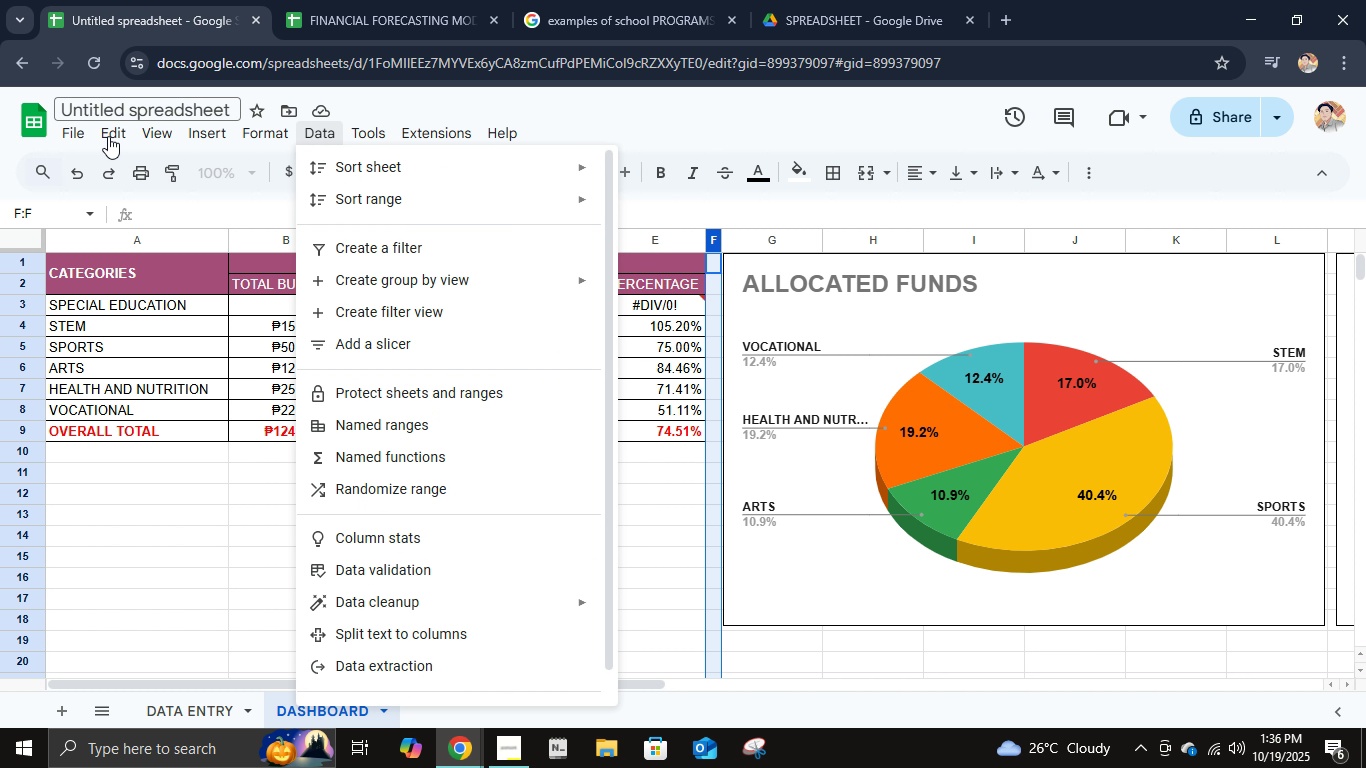 
mouse_move([146, 149])
 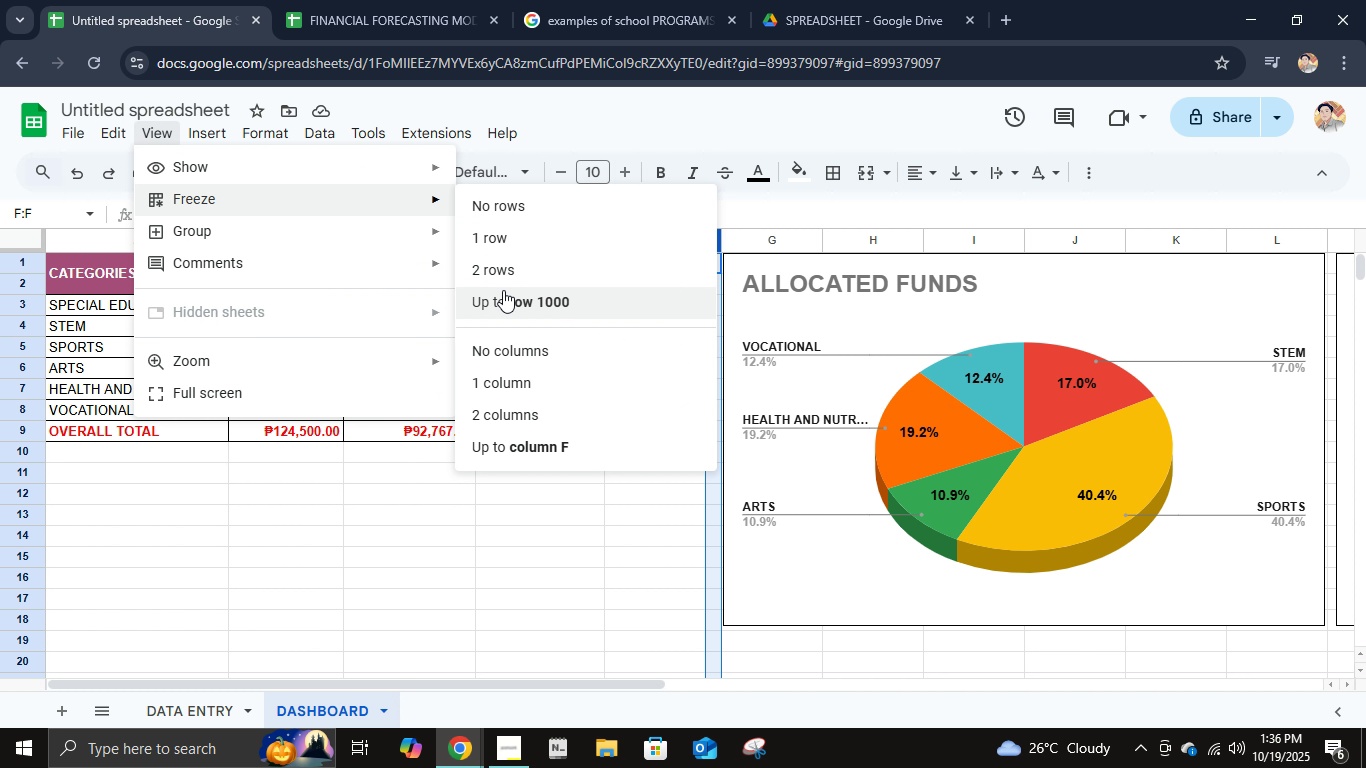 
wait(6.73)
 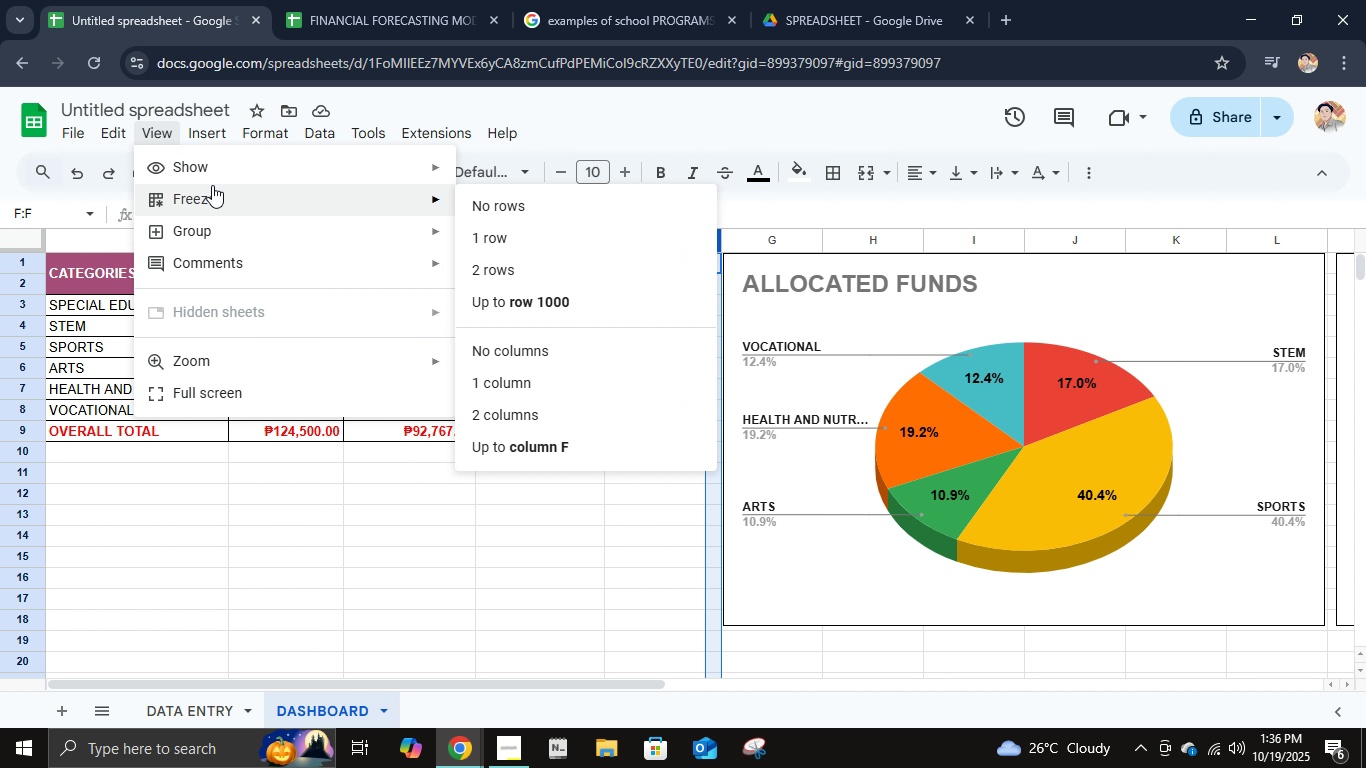 
left_click([487, 214])
 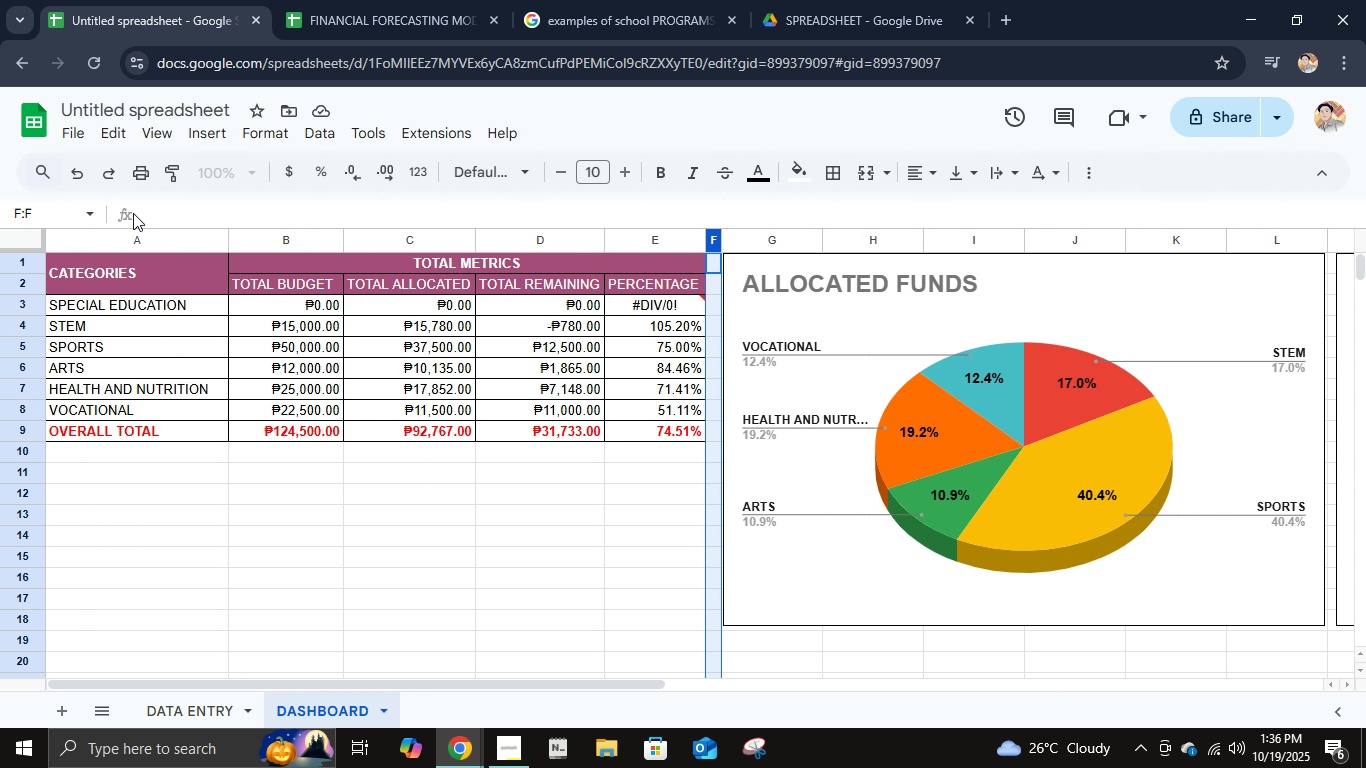 
double_click([166, 143])
 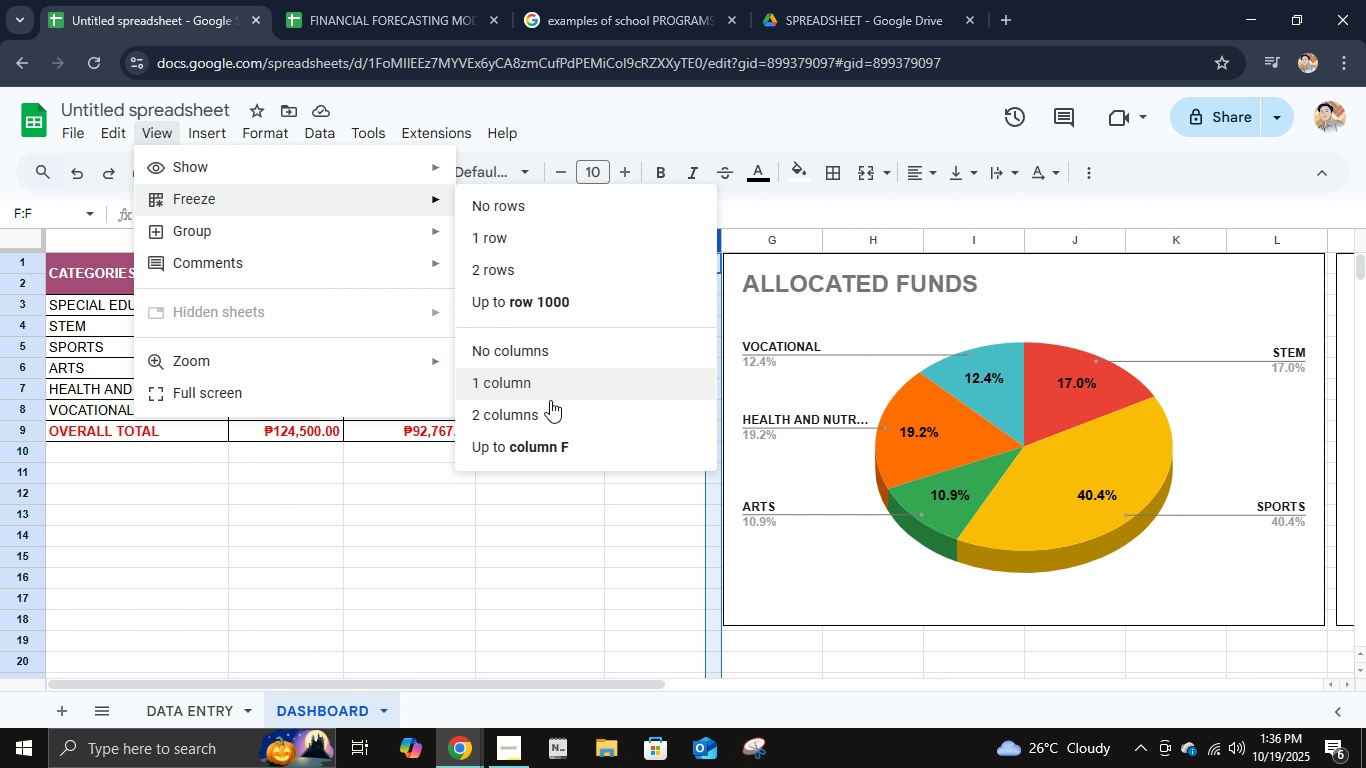 
left_click([552, 450])
 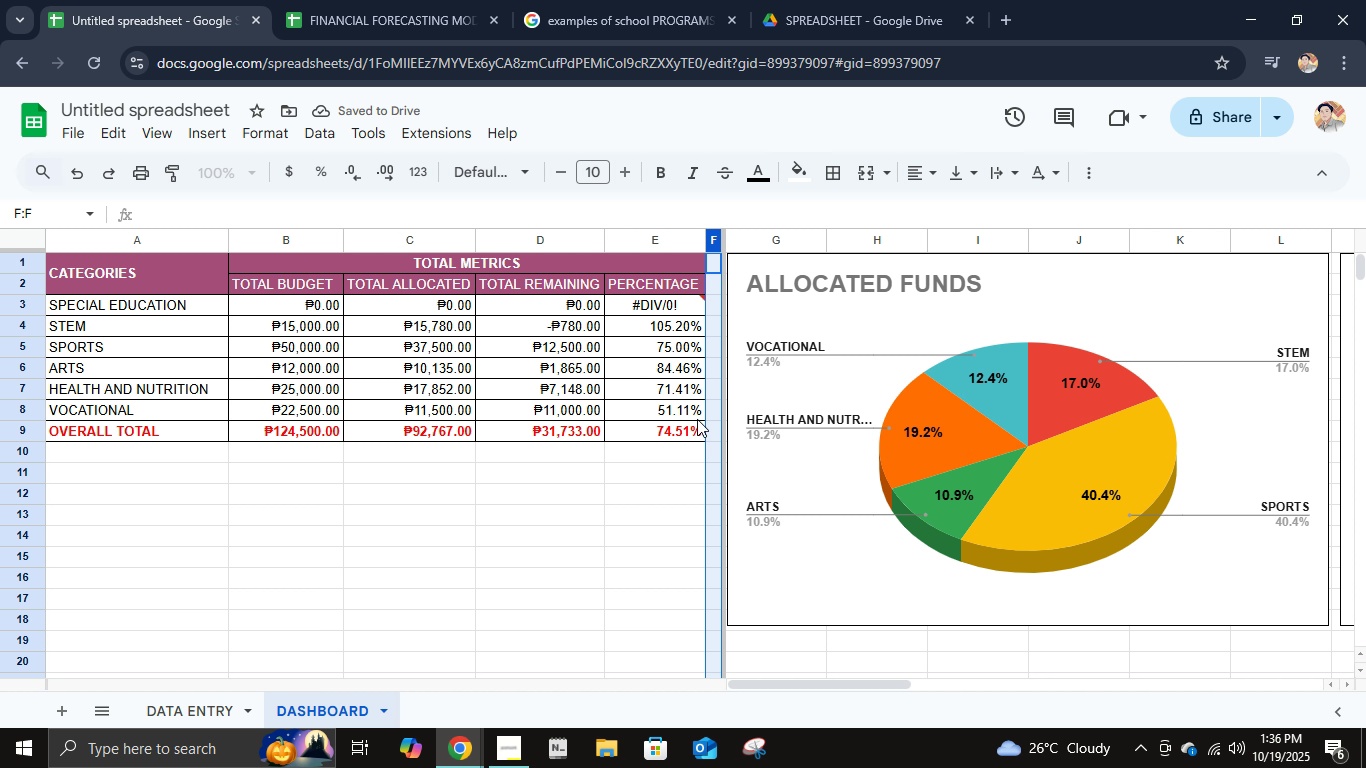 
wait(5.58)
 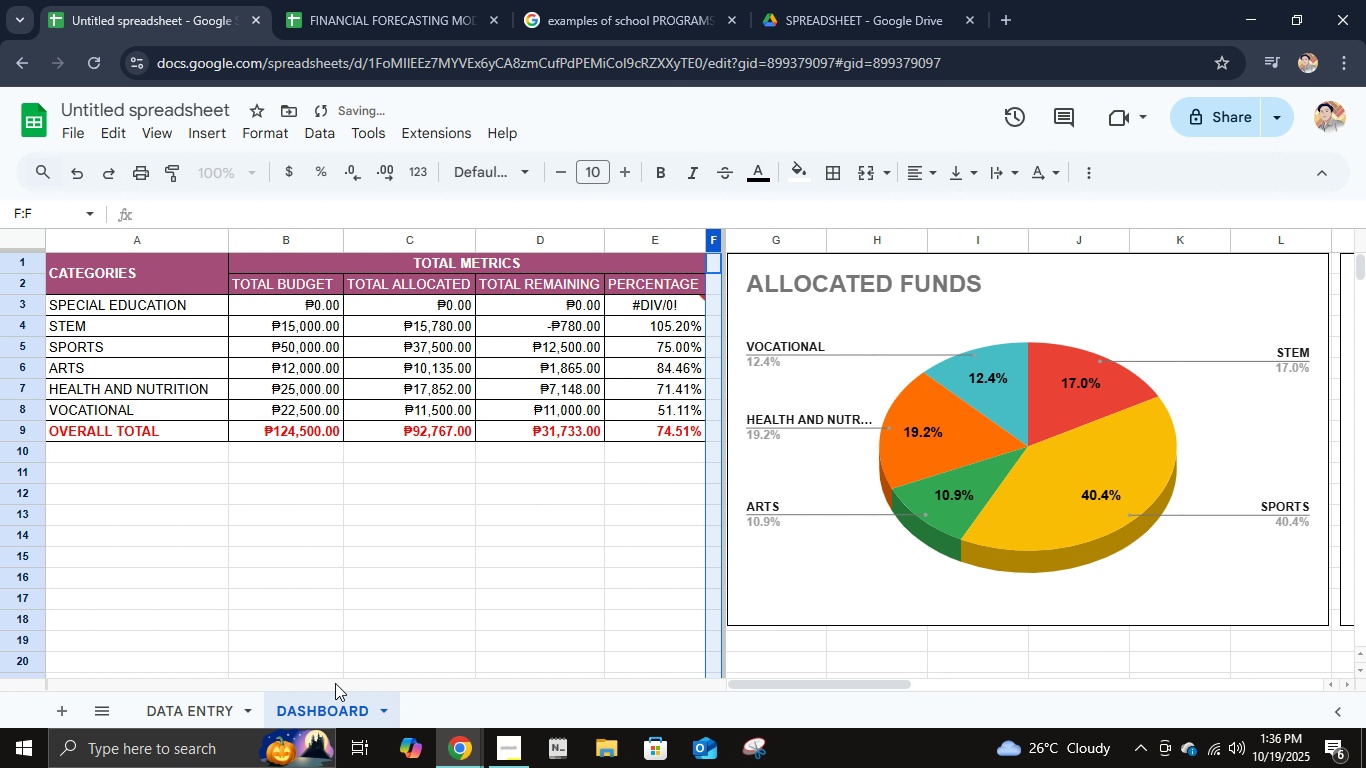 
key(Control+ControlLeft)
 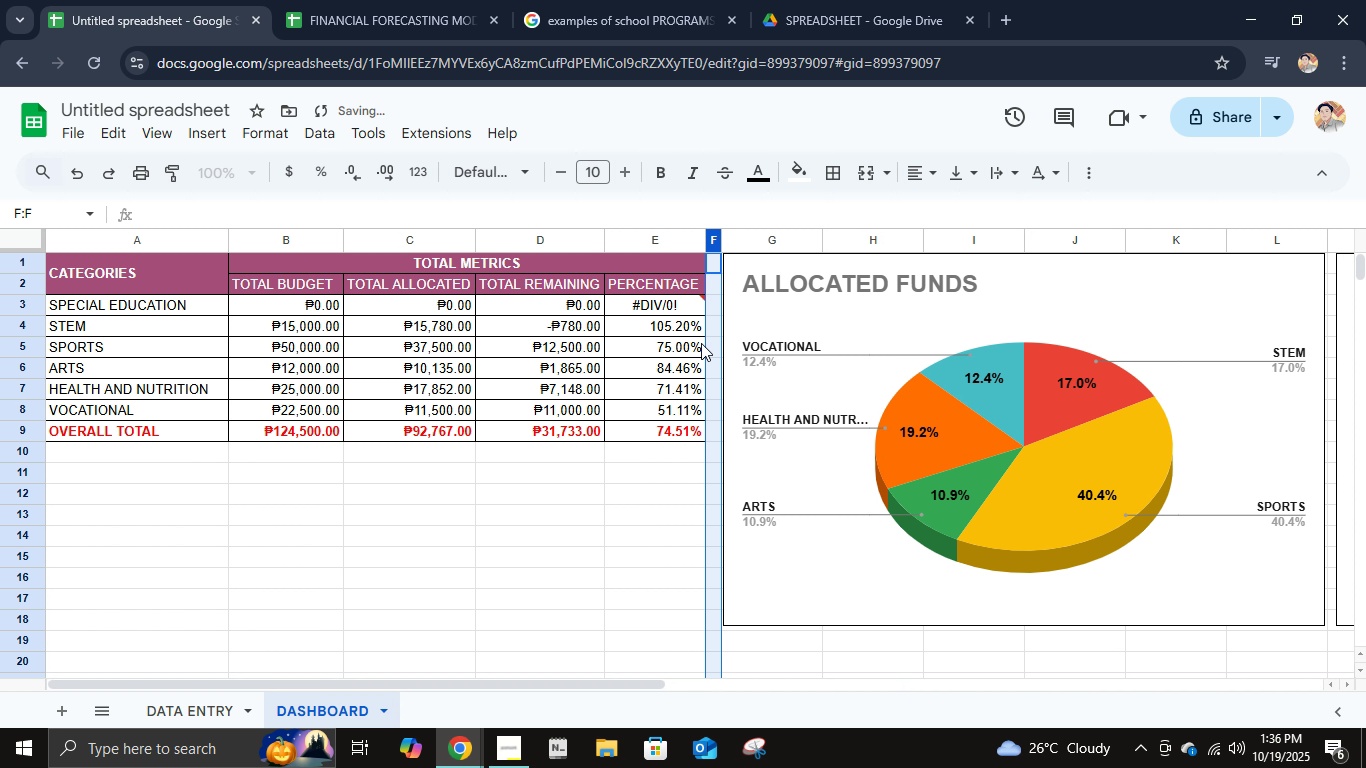 
key(Control+Z)
 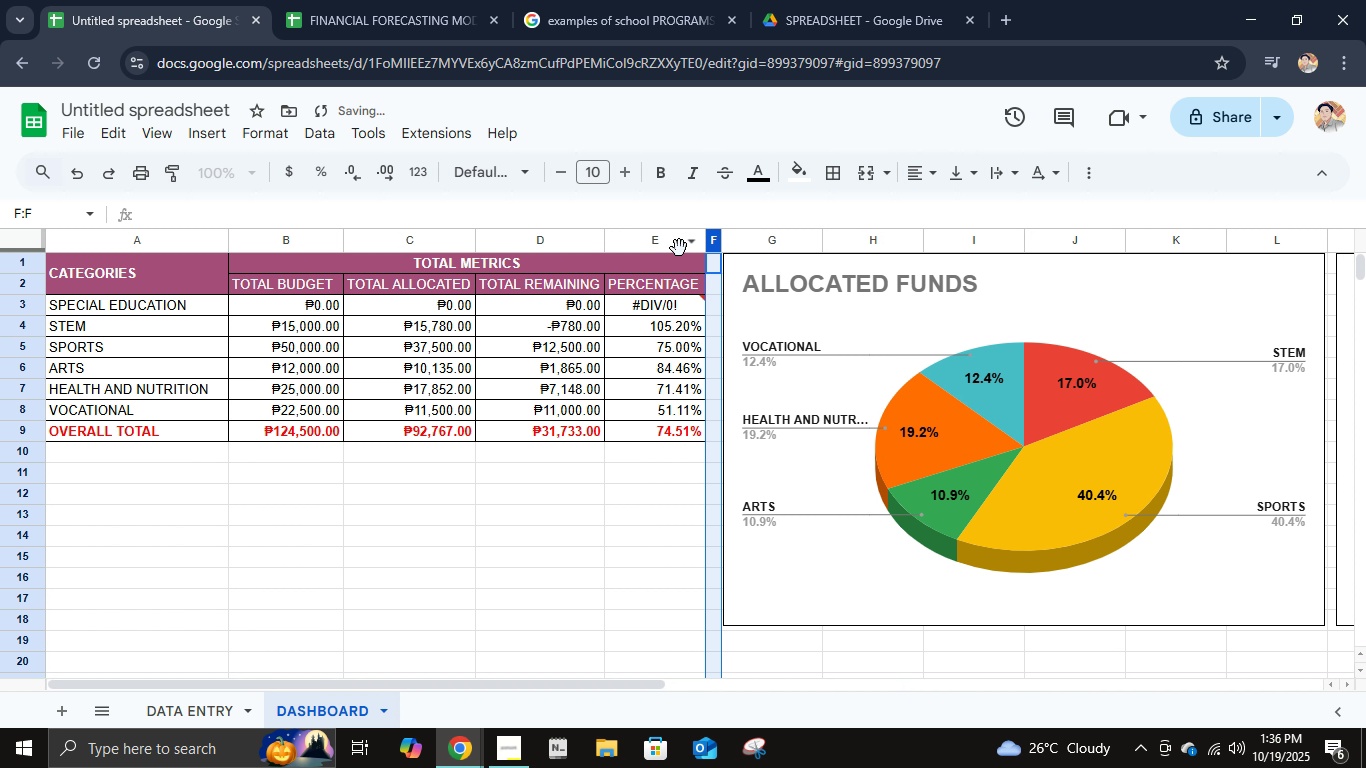 
left_click([667, 246])
 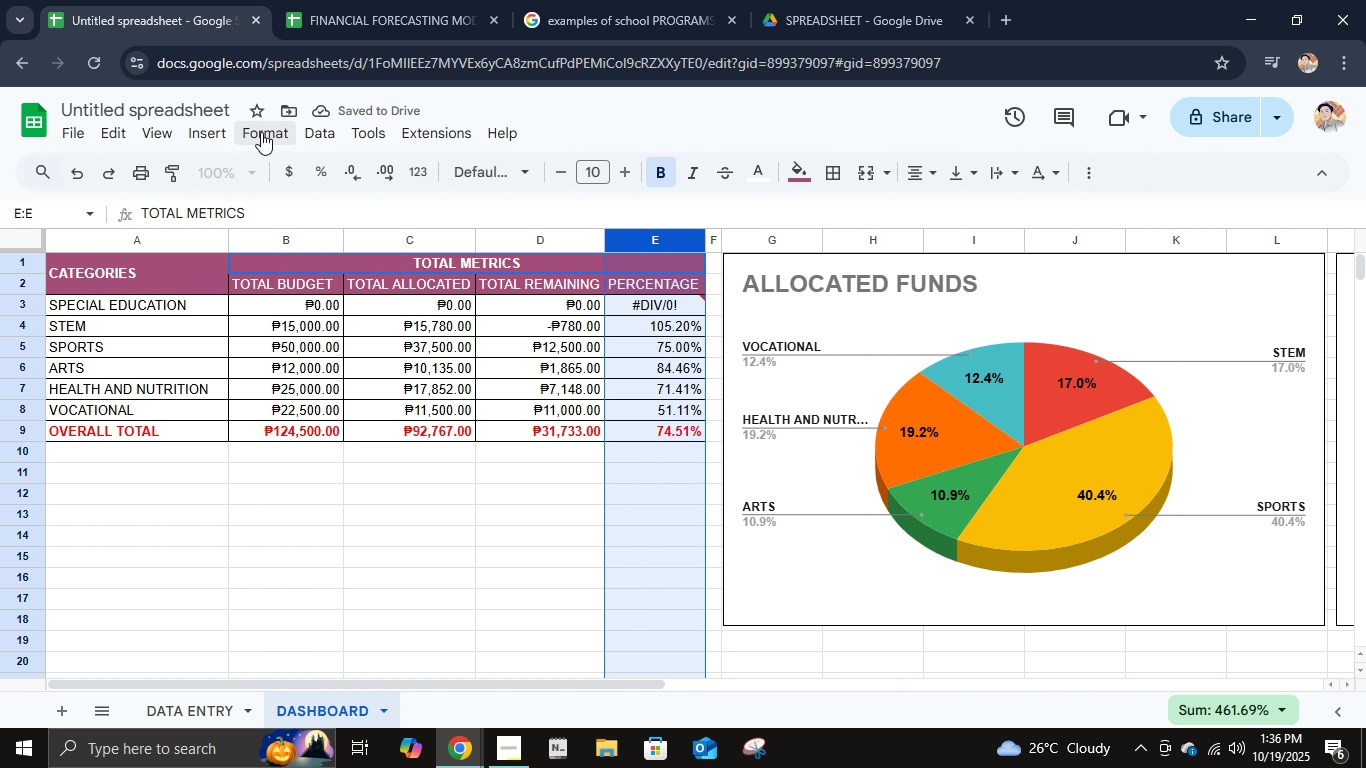 
left_click([261, 132])
 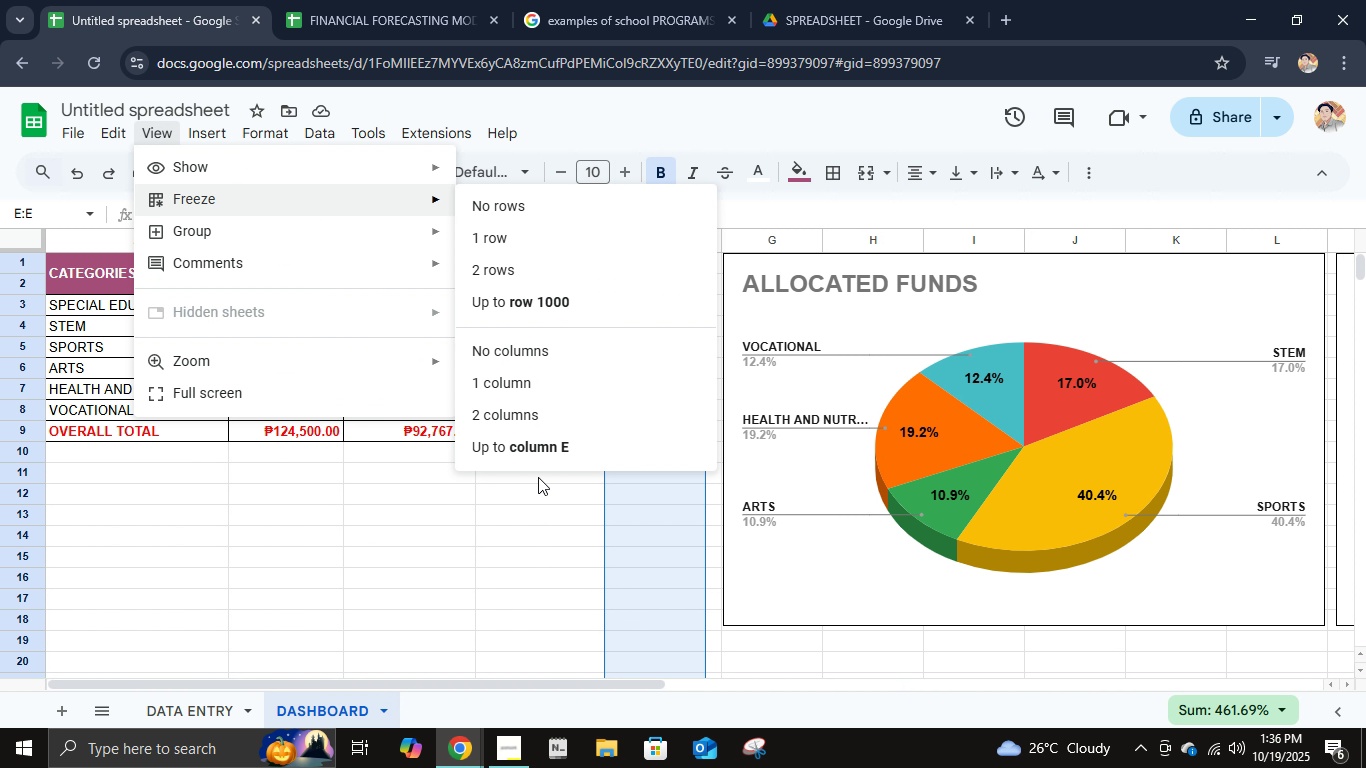 
left_click([544, 460])
 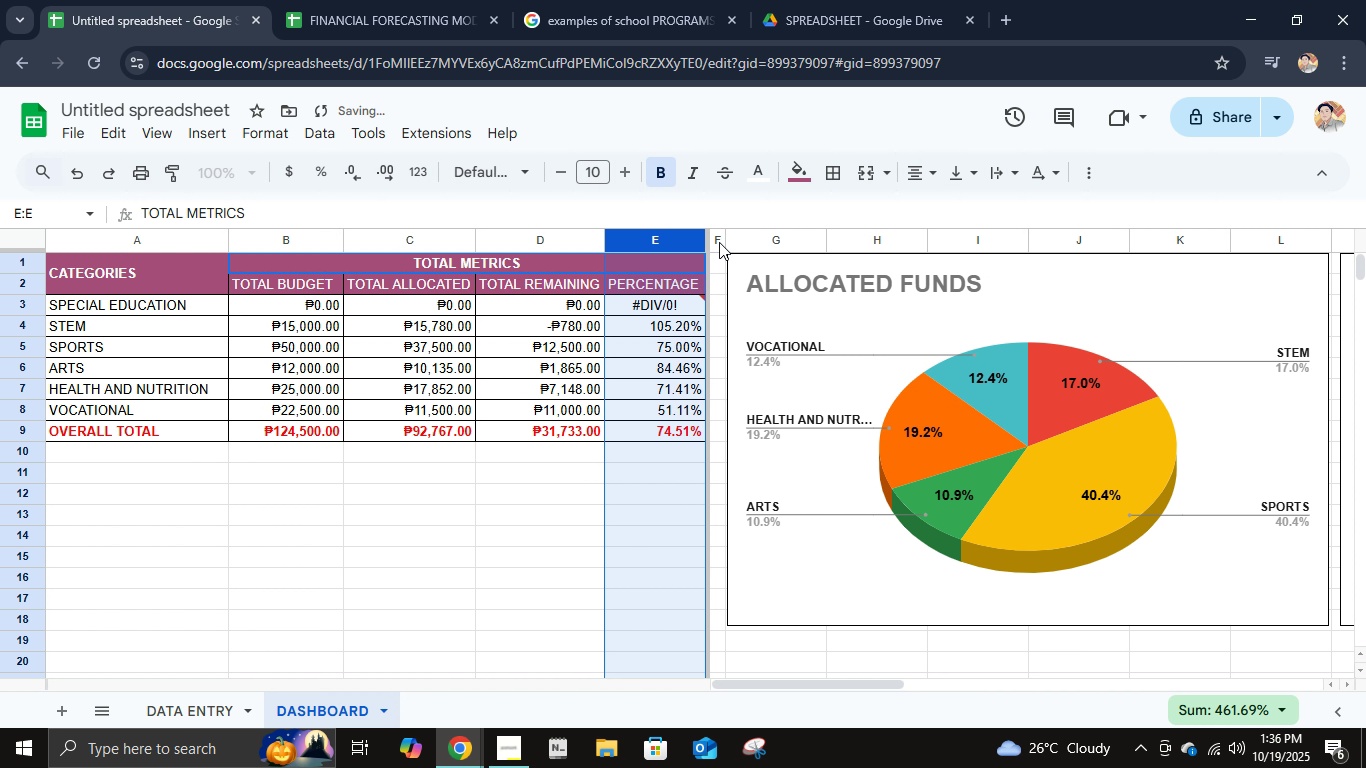 
right_click([717, 242])
 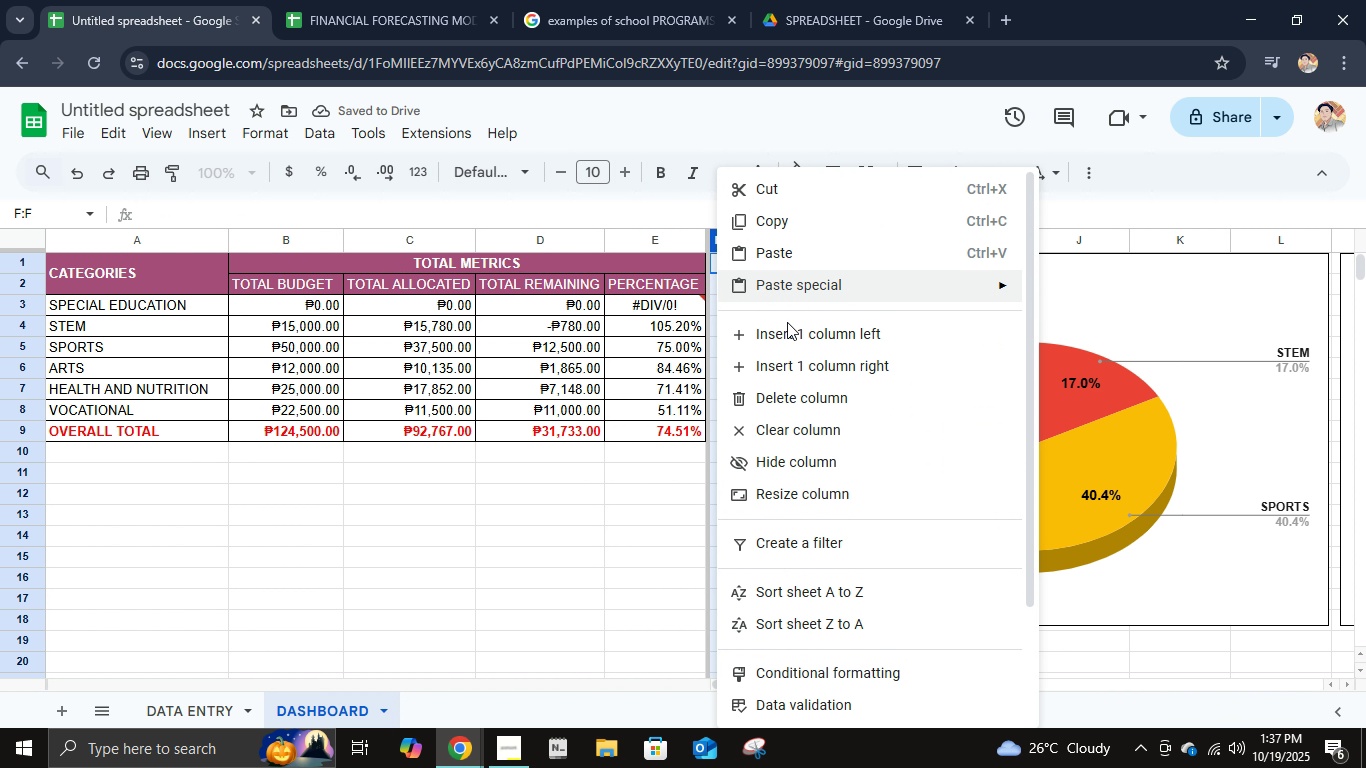 
left_click([793, 389])
 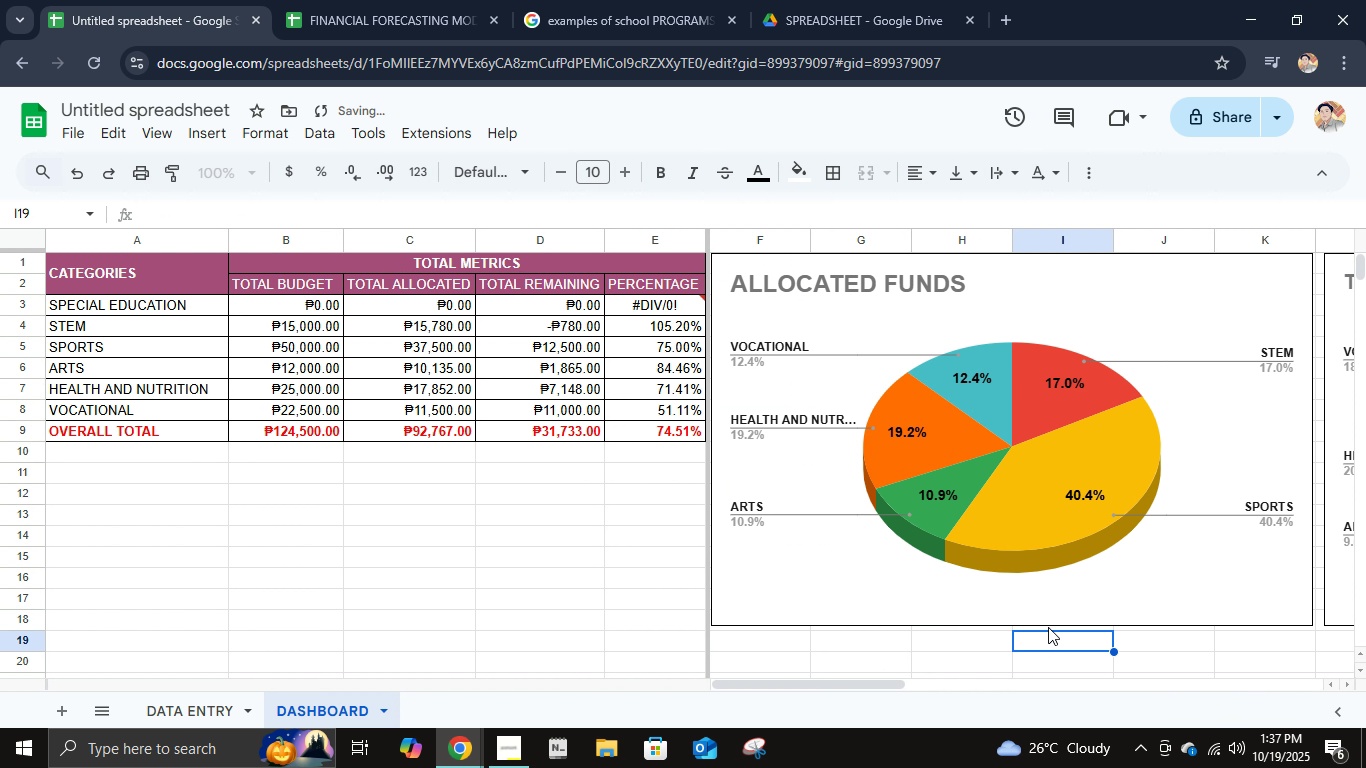 
left_click([1047, 635])
 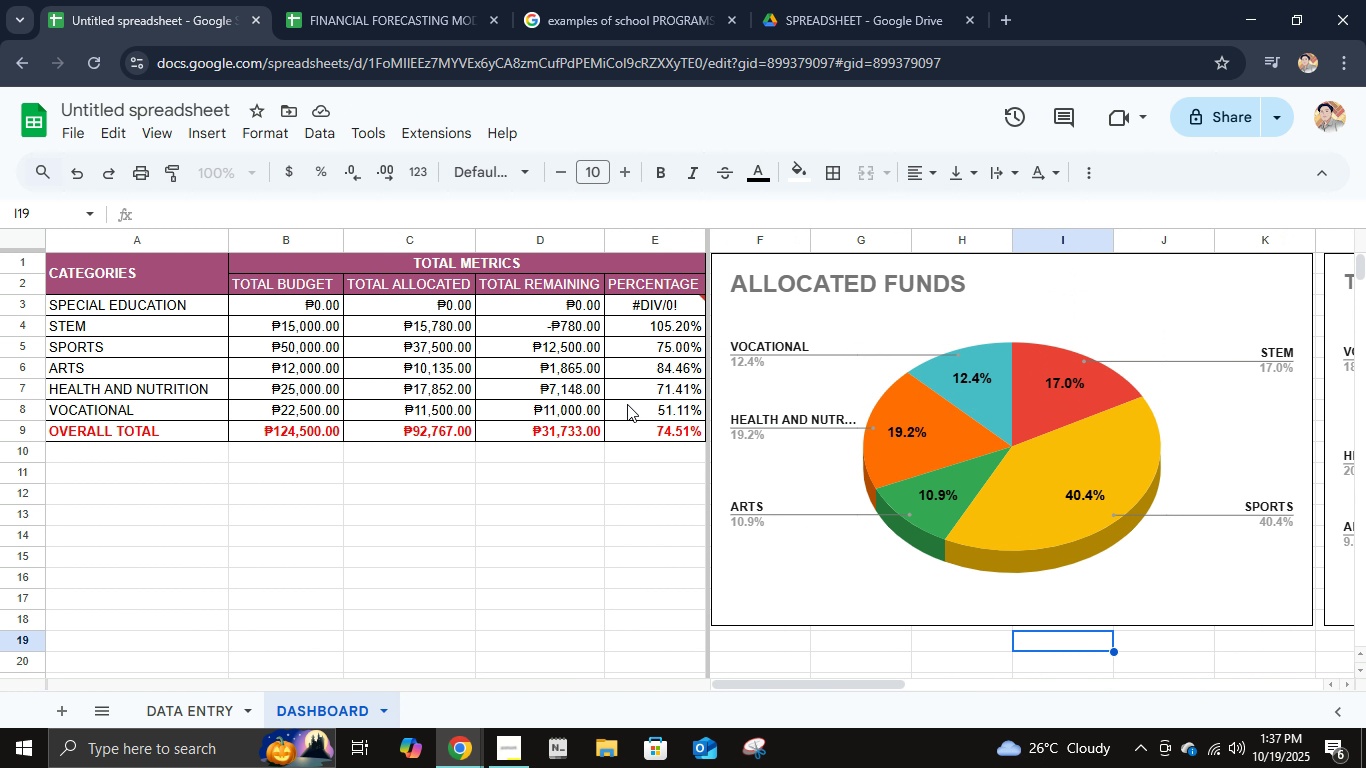 
wait(9.85)
 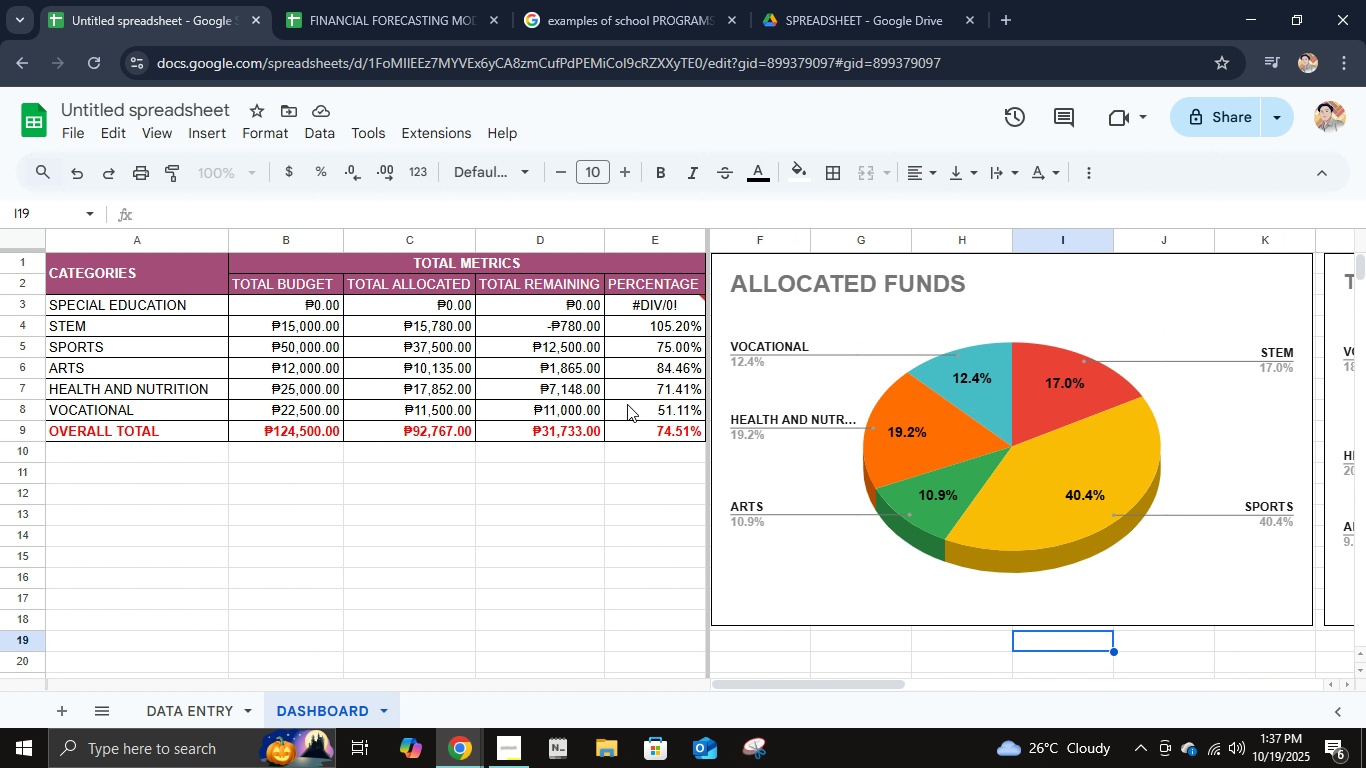 
scroll: coordinate [447, 571], scroll_direction: up, amount: 4.0
 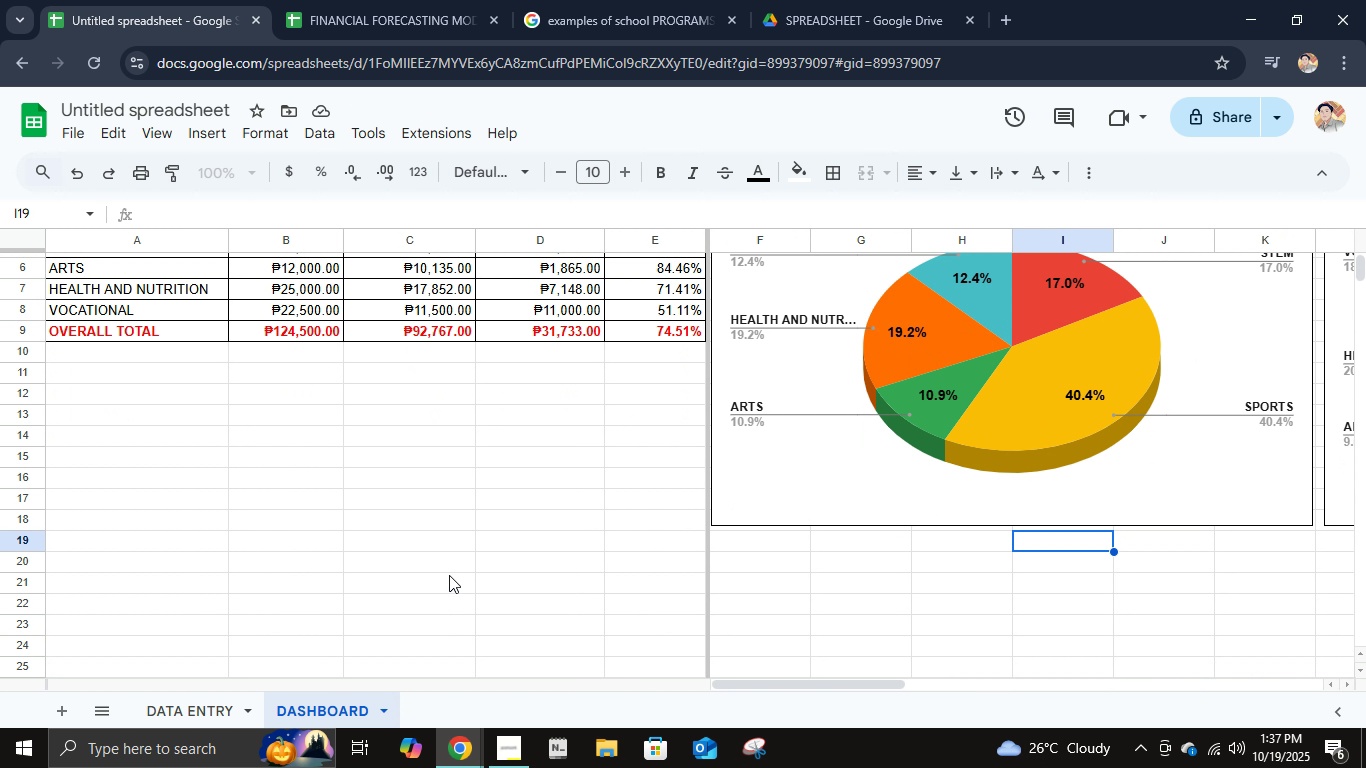 
scroll: coordinate [449, 575], scroll_direction: down, amount: 1.0
 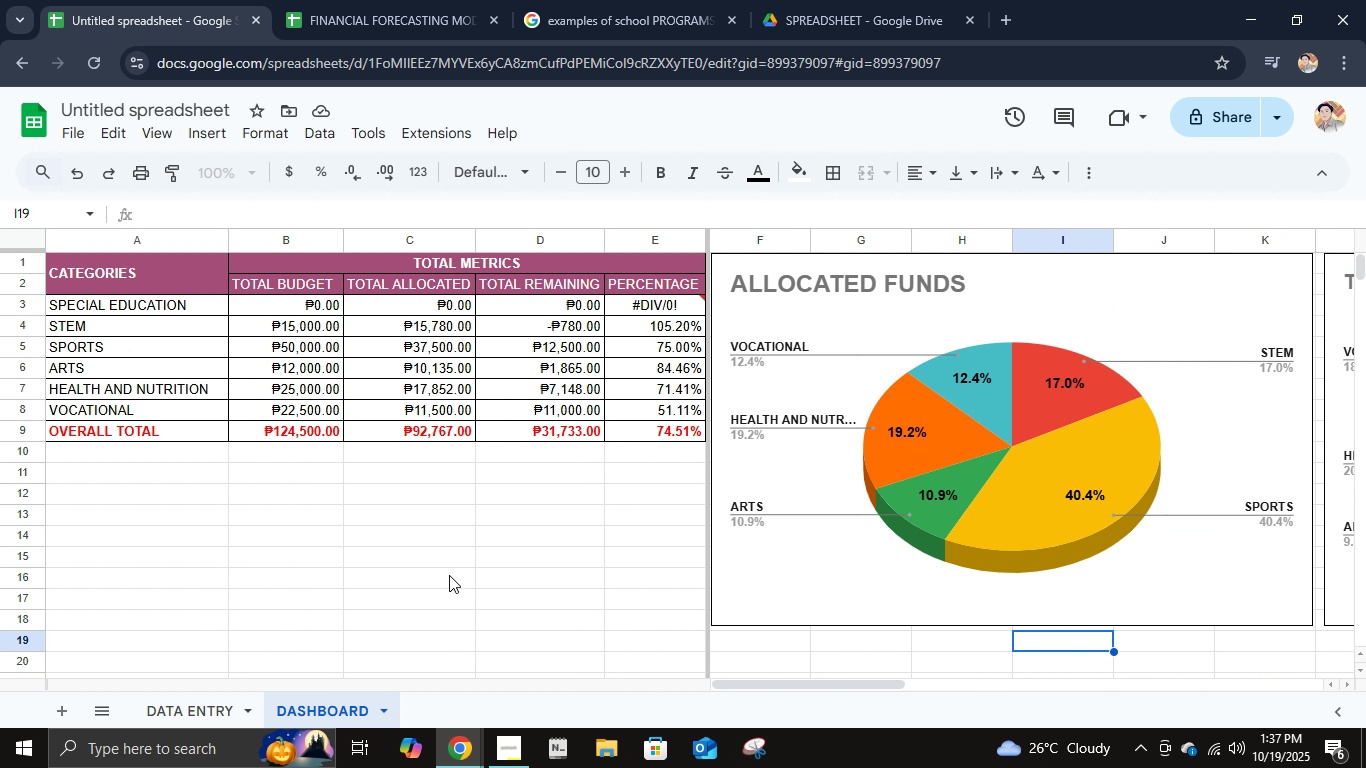 
scroll: coordinate [449, 575], scroll_direction: up, amount: 6.0
 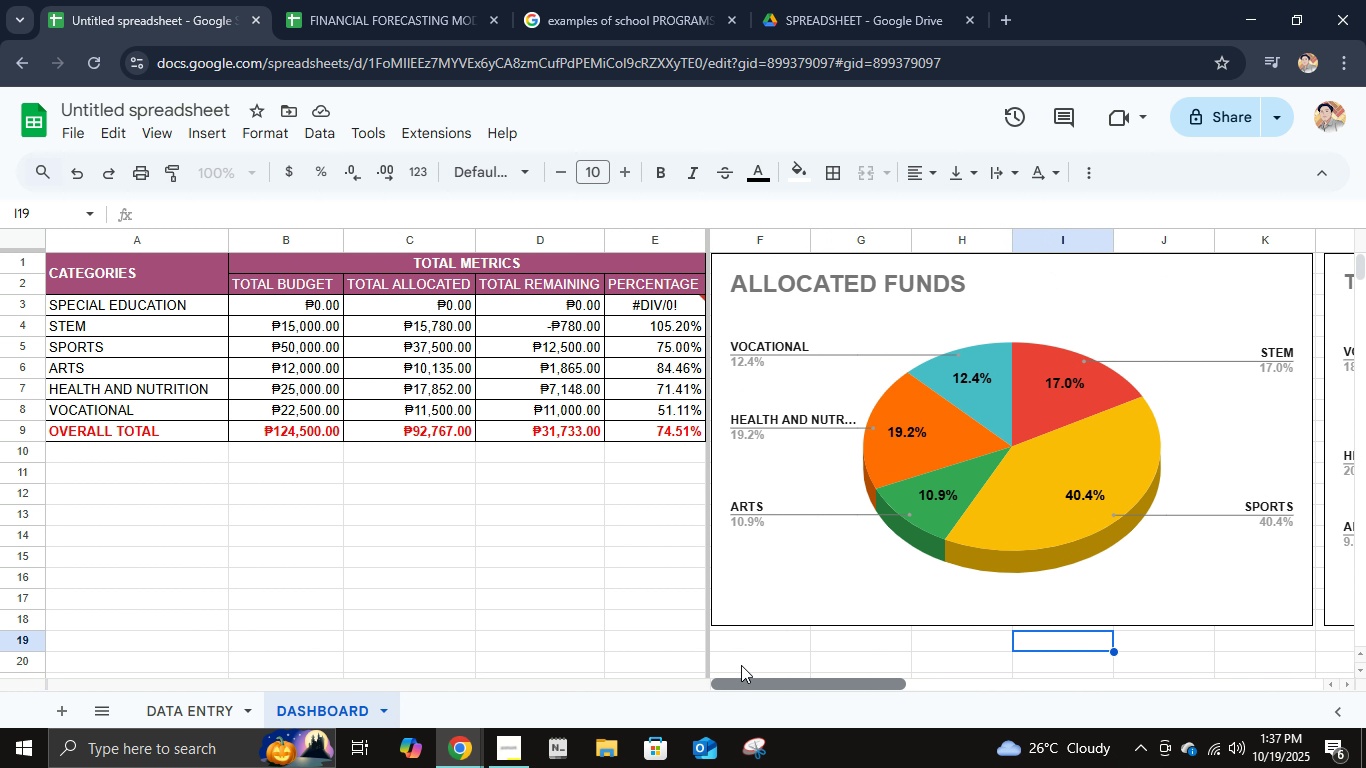 
left_click([401, 480])
 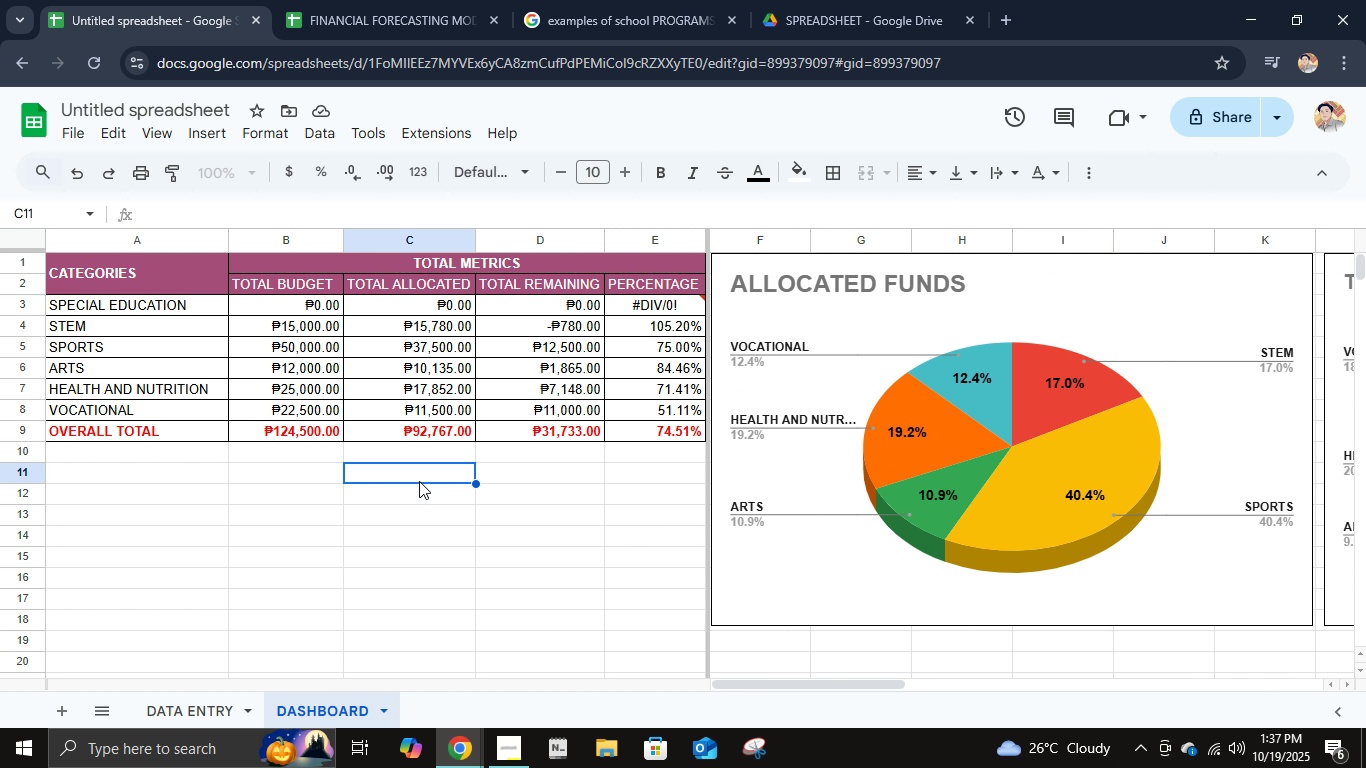 
key(Control+Z)
 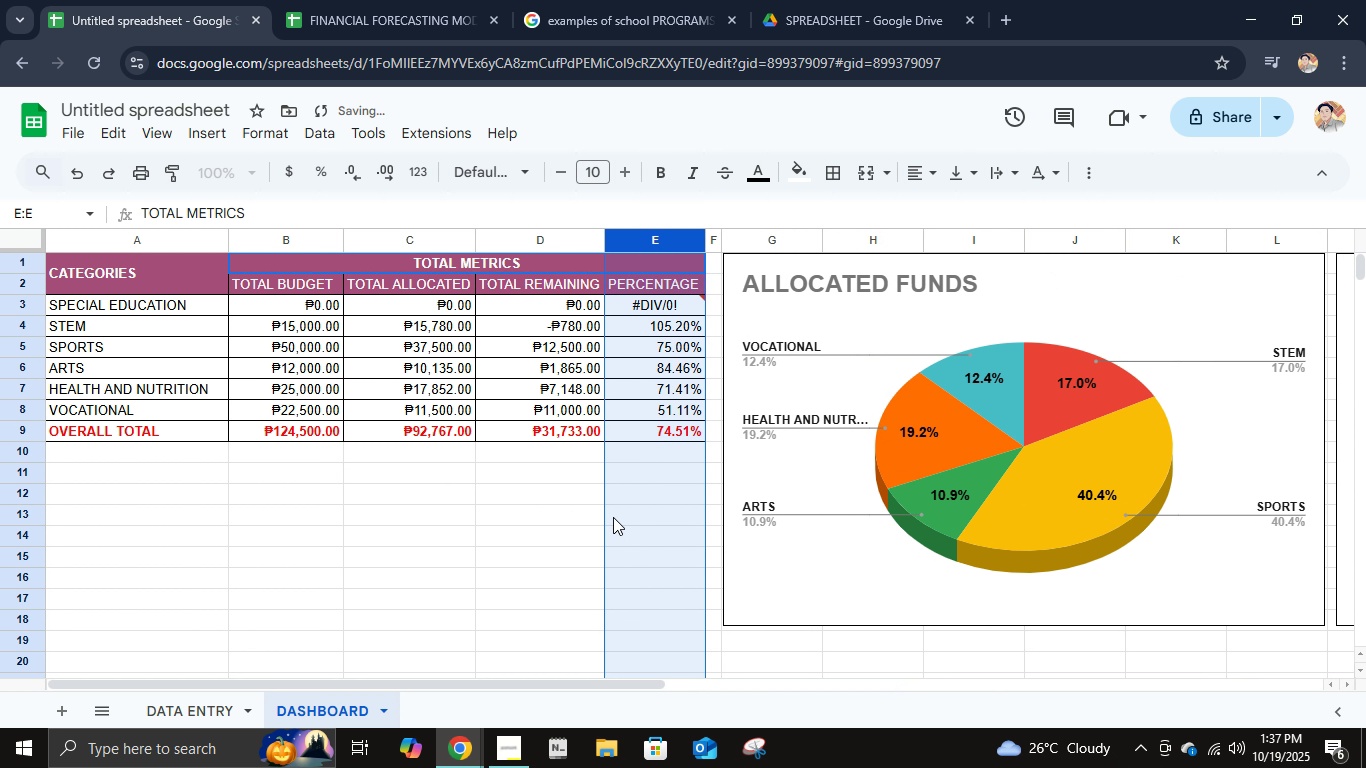 
key(Control+ControlLeft)
 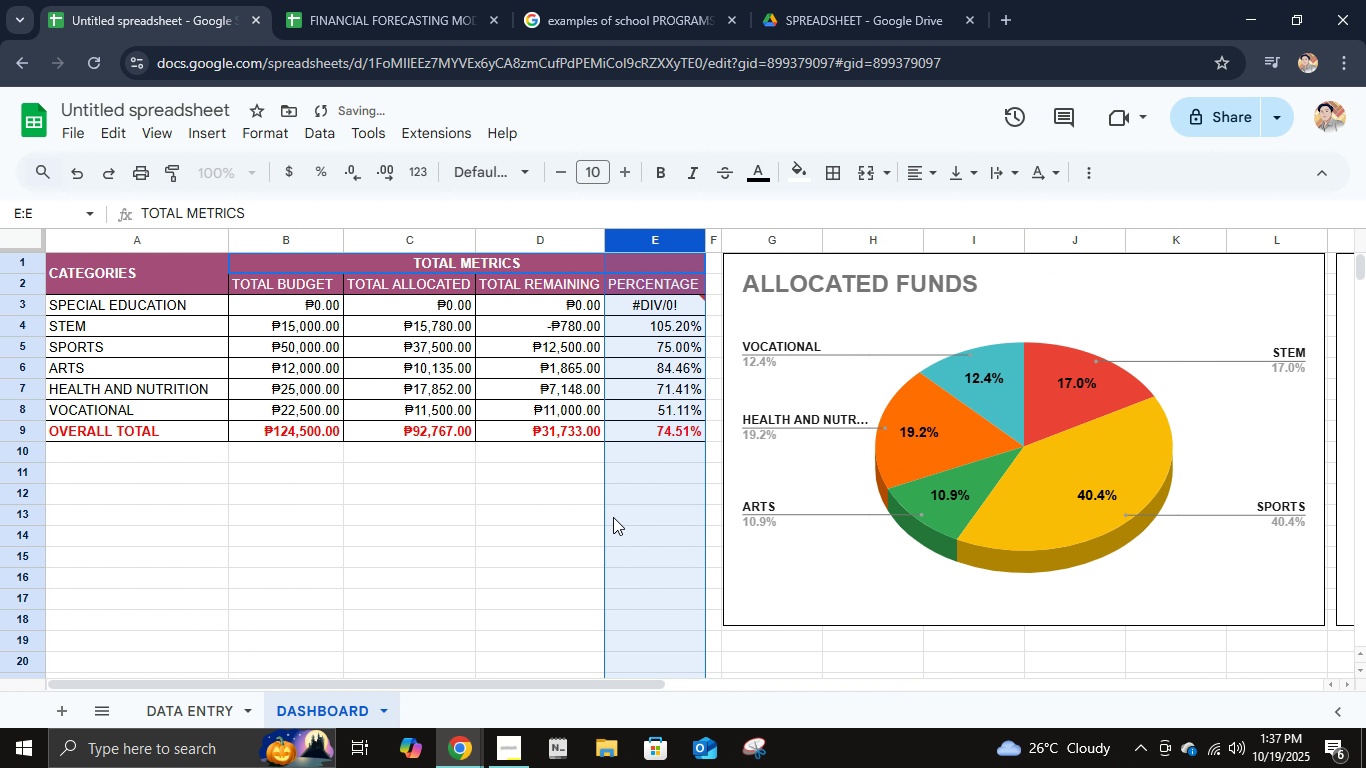 
key(Control+Z)
 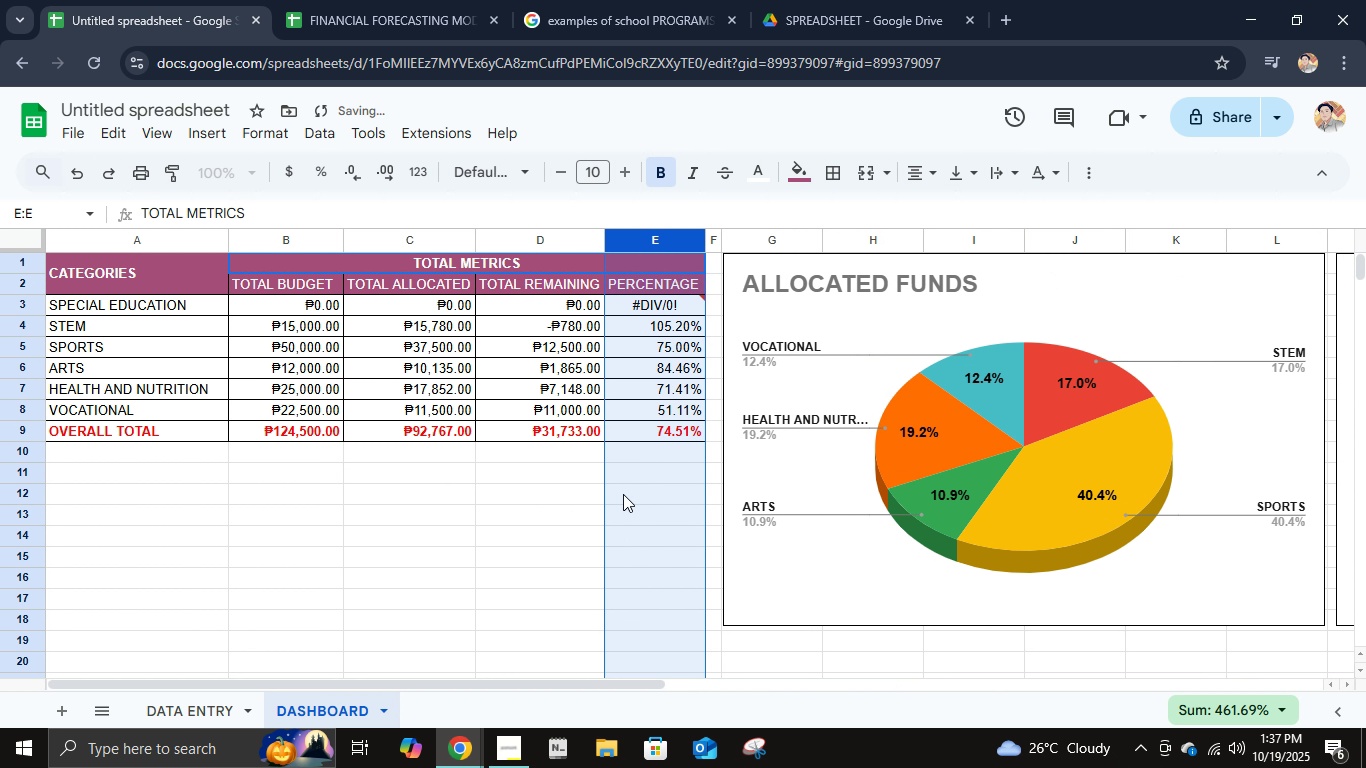 
key(Control+ControlLeft)
 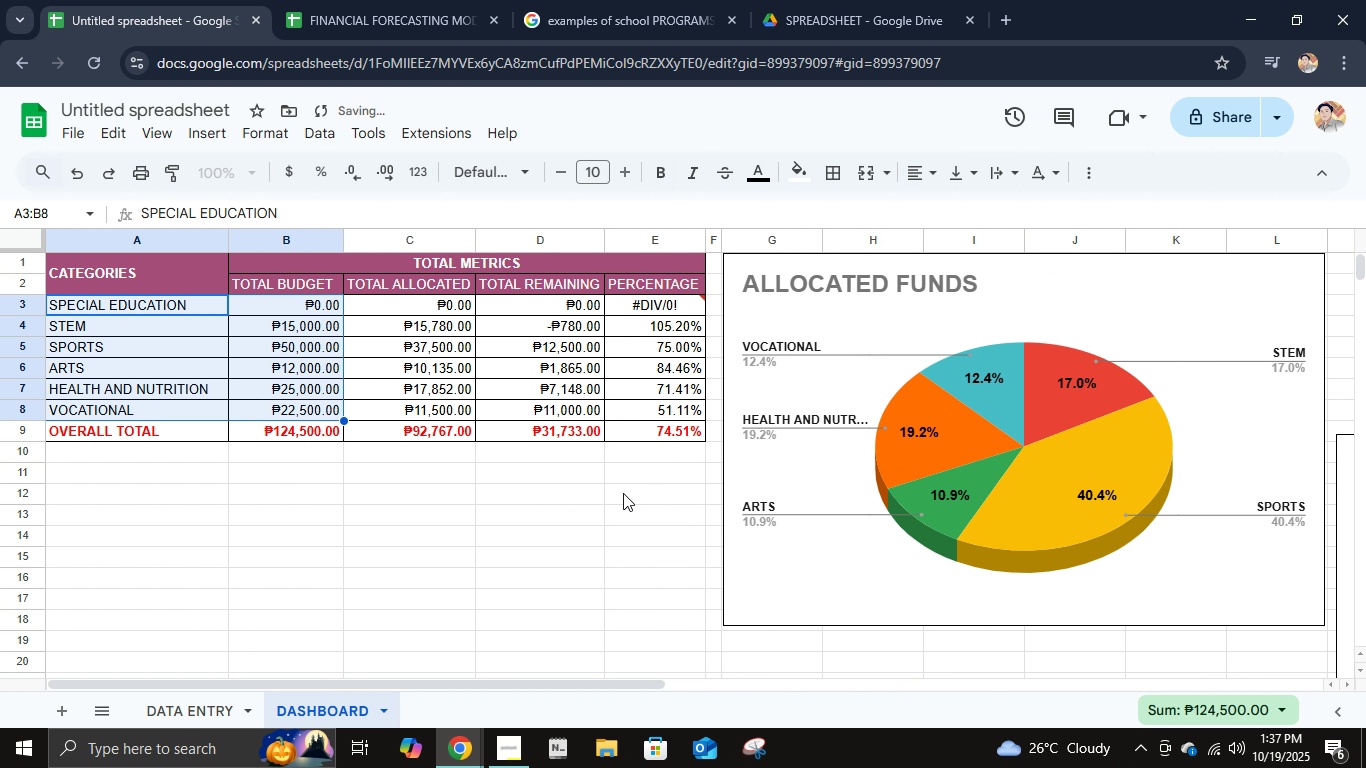 
key(Control+Z)
 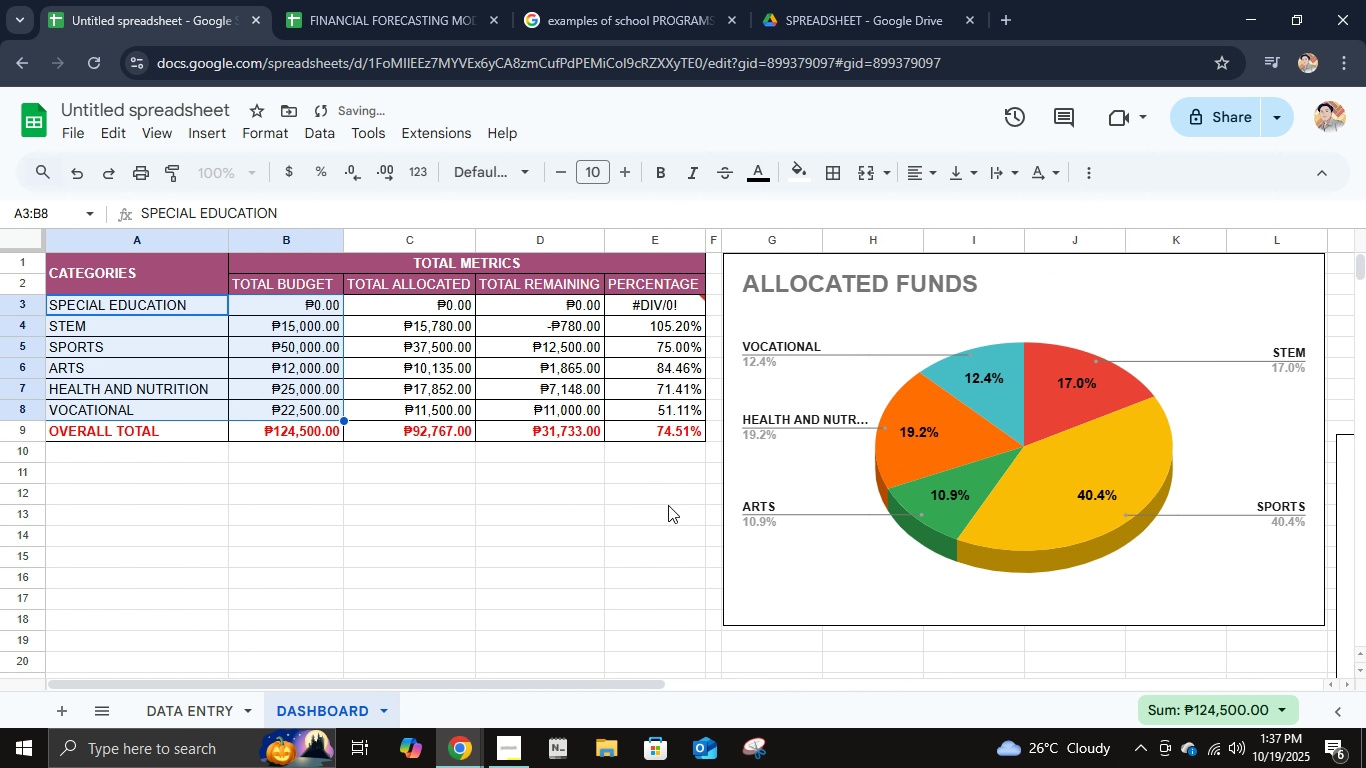 
hold_key(key=ControlLeft, duration=0.61)
 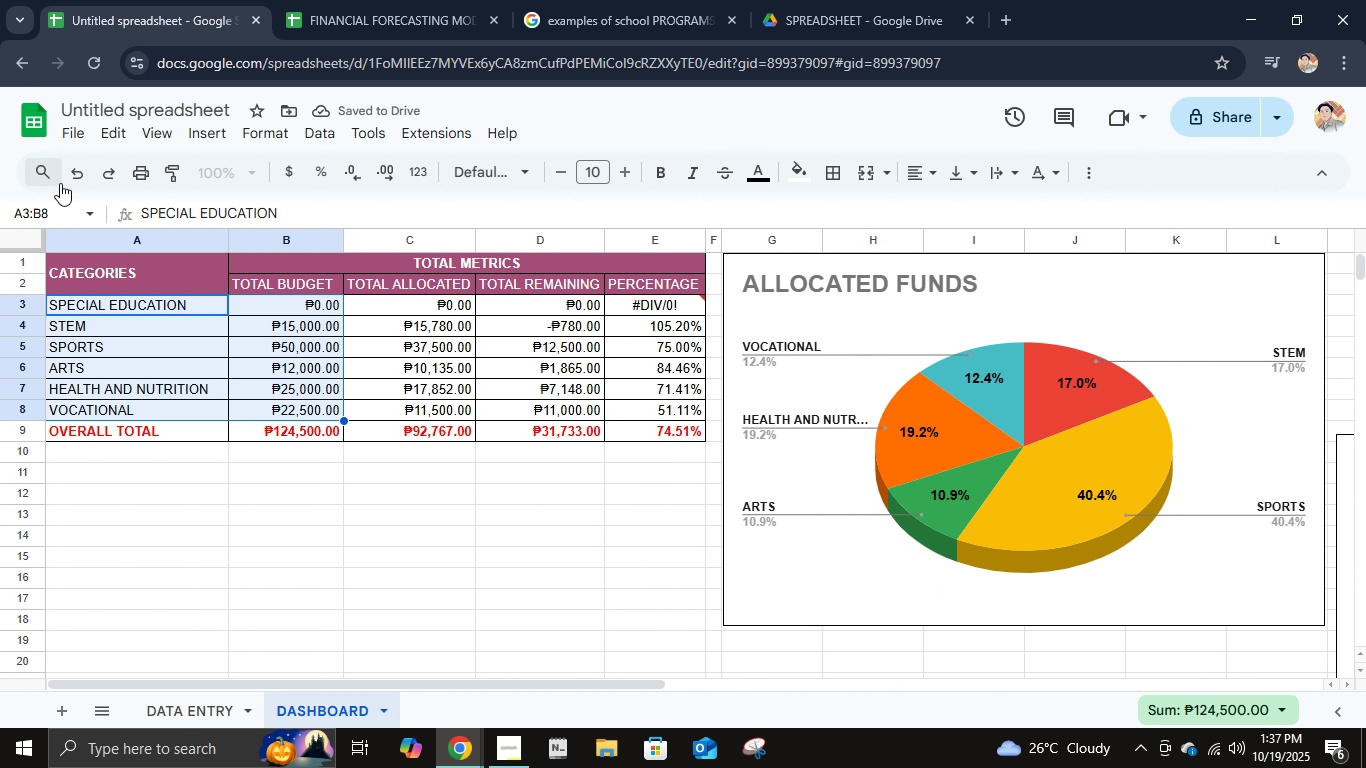 
left_click([101, 173])
 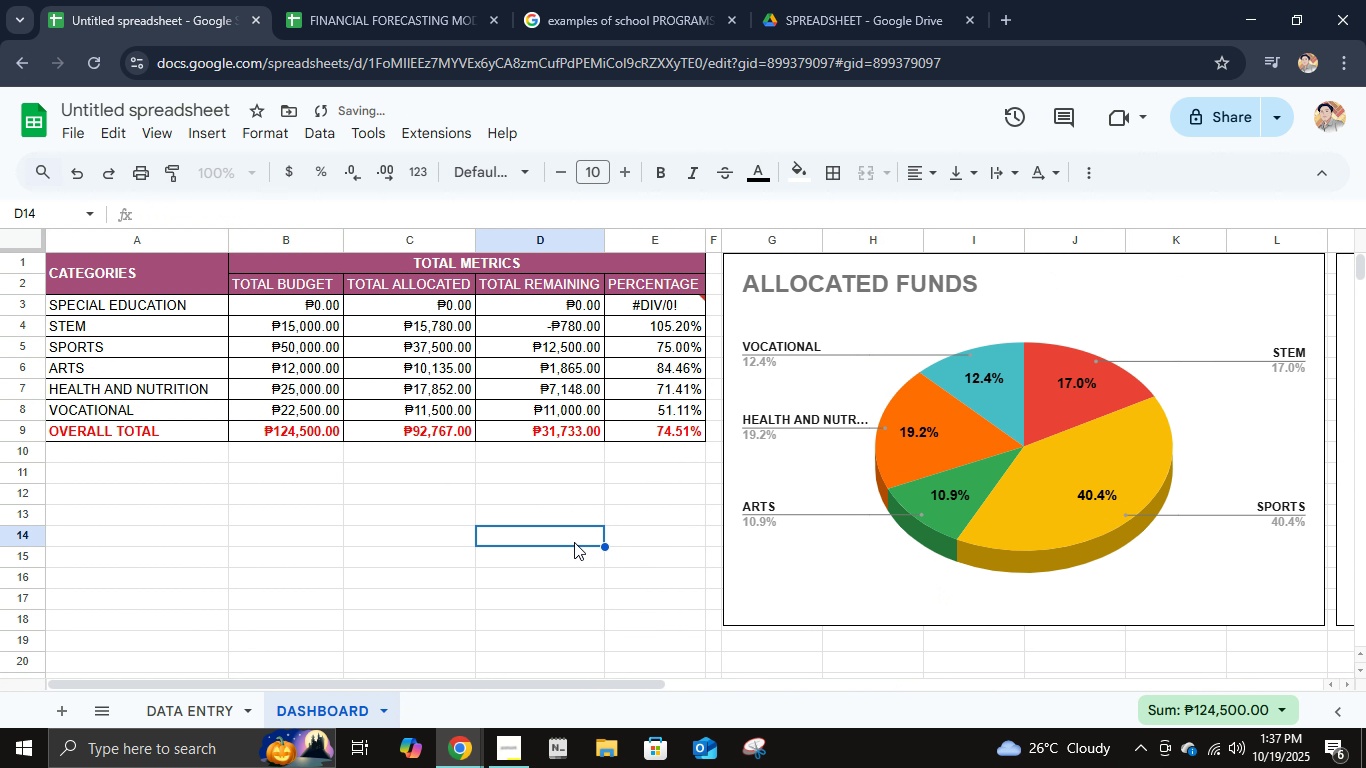 
left_click([574, 543])
 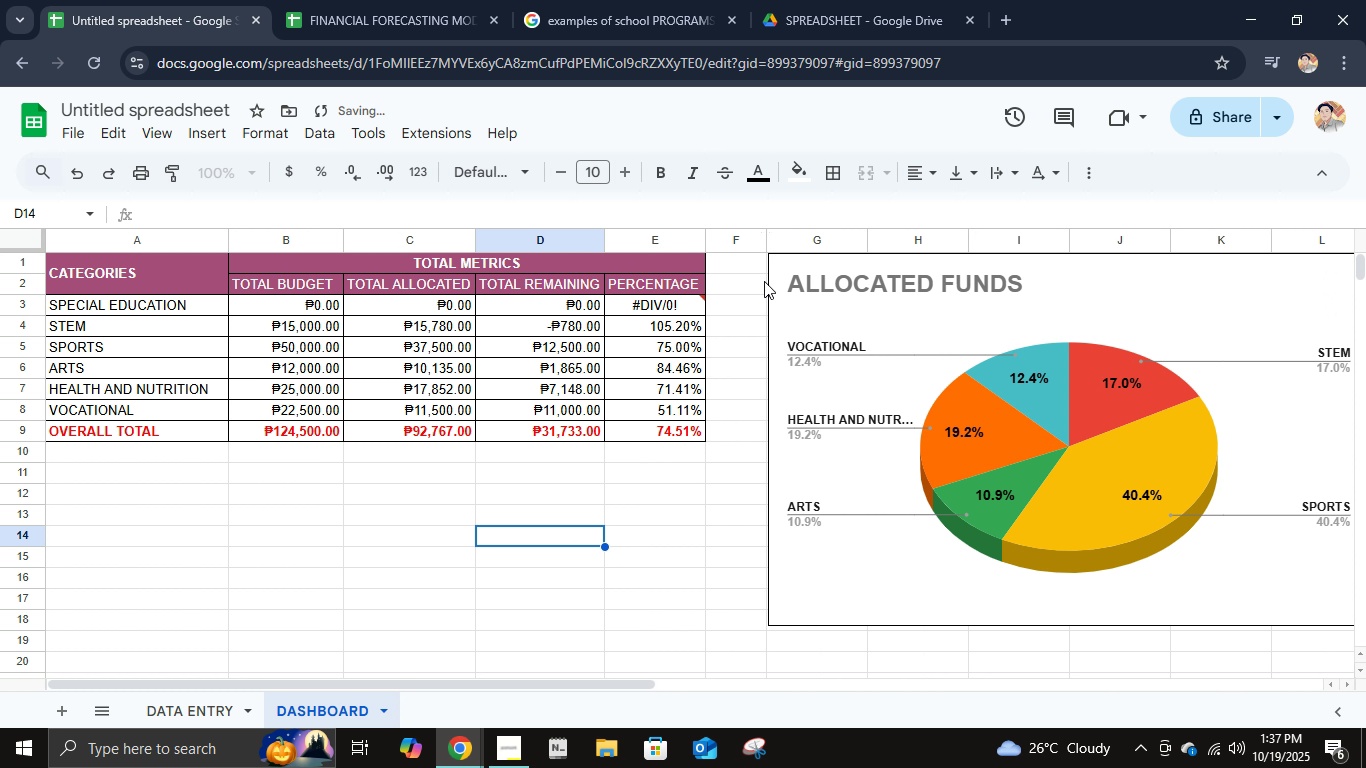 
right_click([751, 244])
 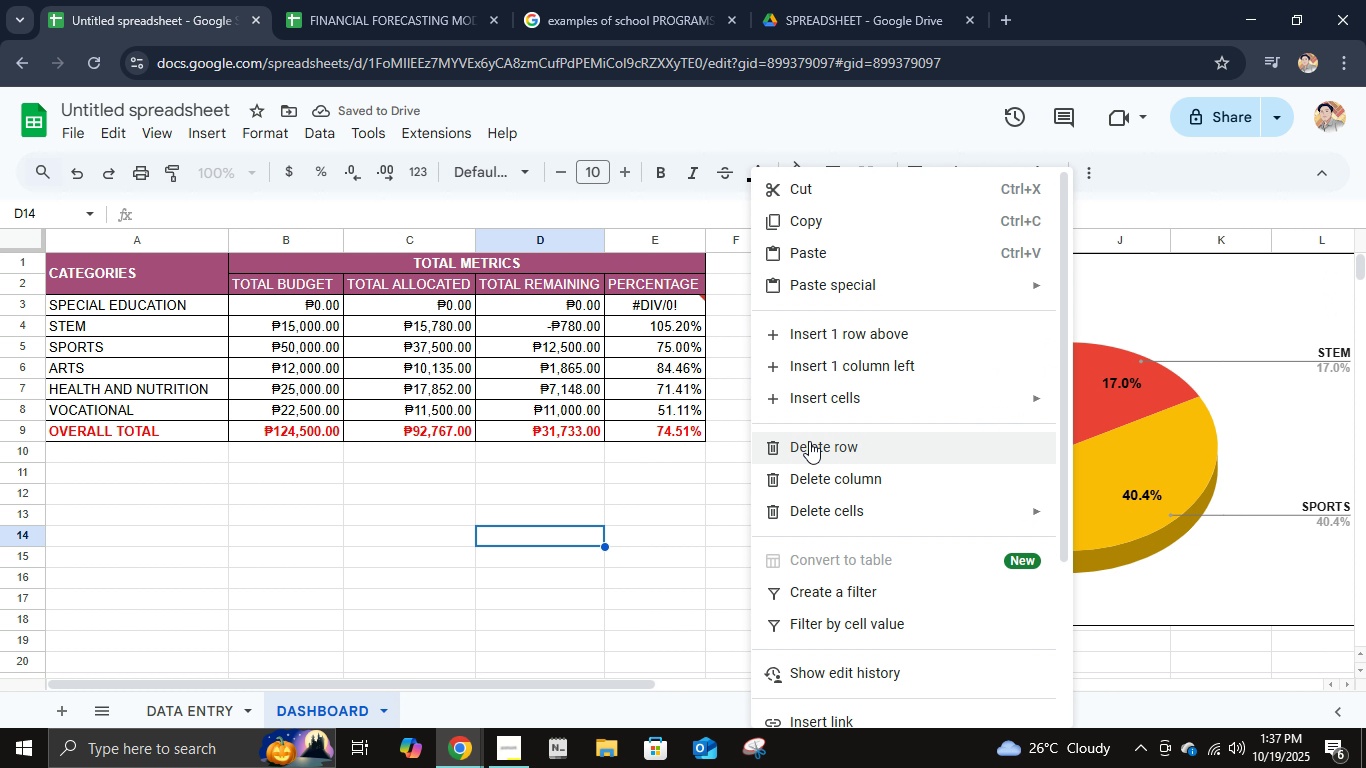 
left_click([809, 441])
 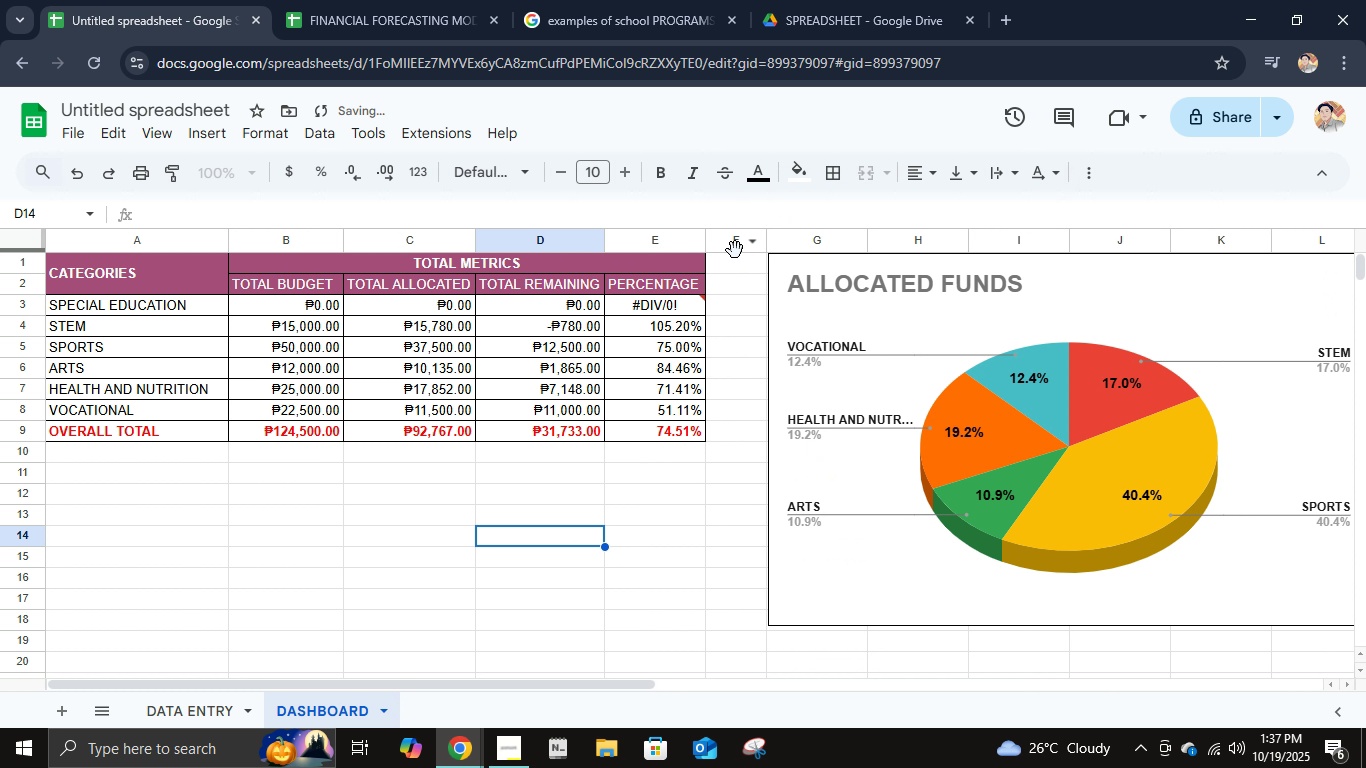 
right_click([735, 250])
 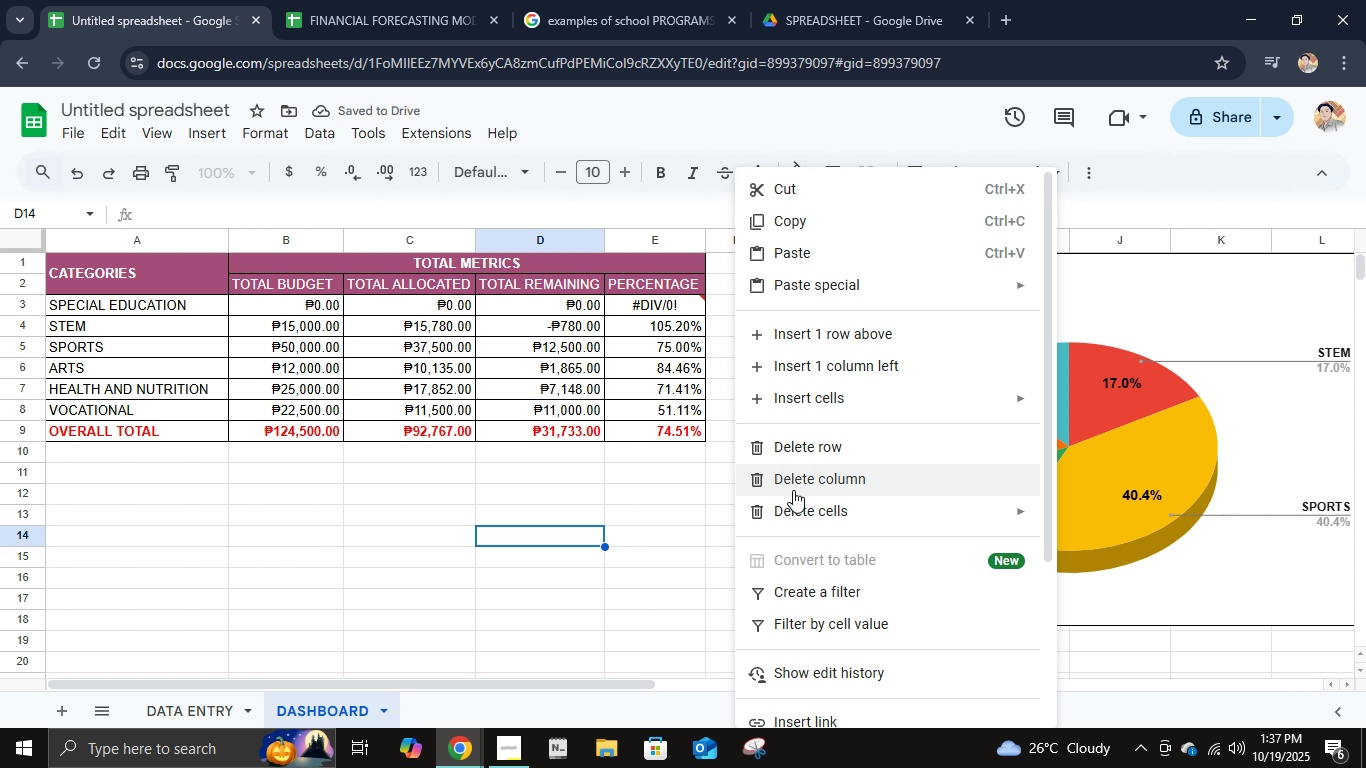 
left_click([793, 490])
 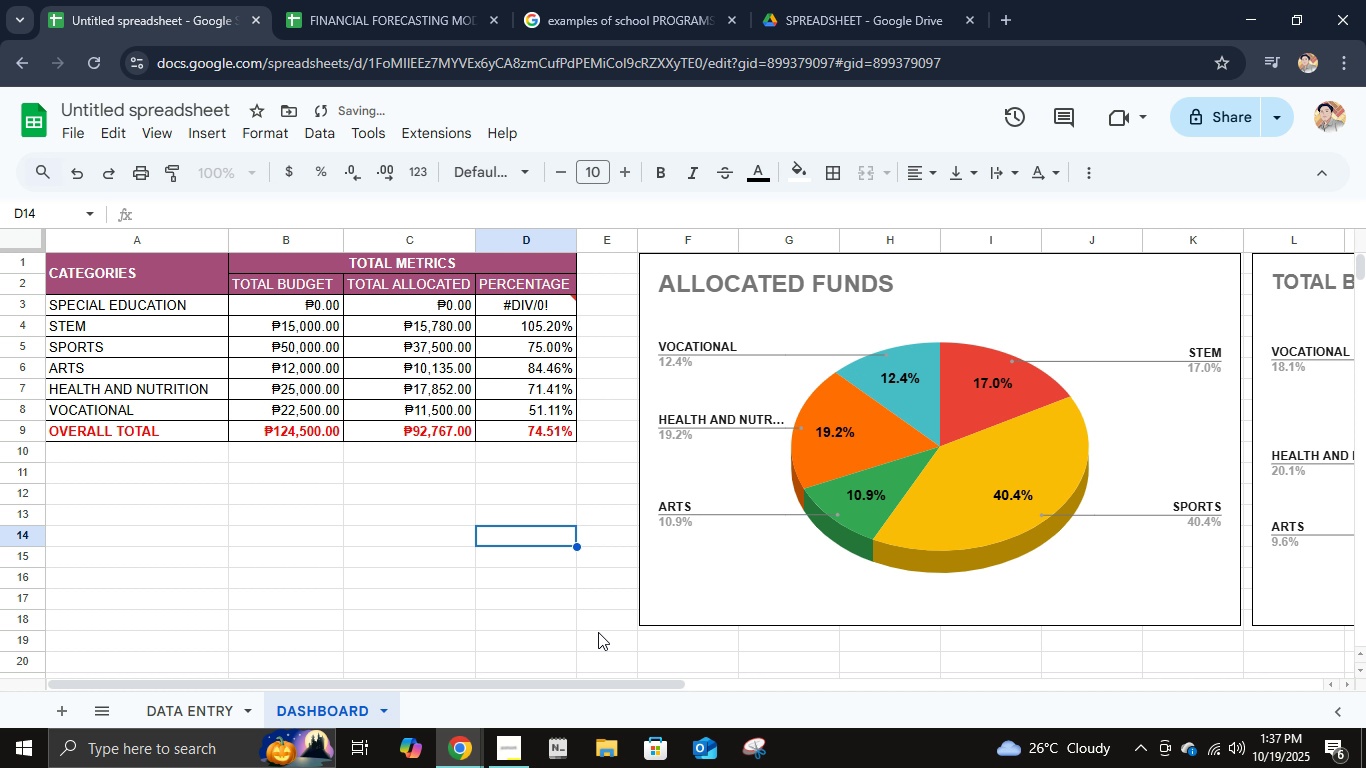 
key(Control+Z)
 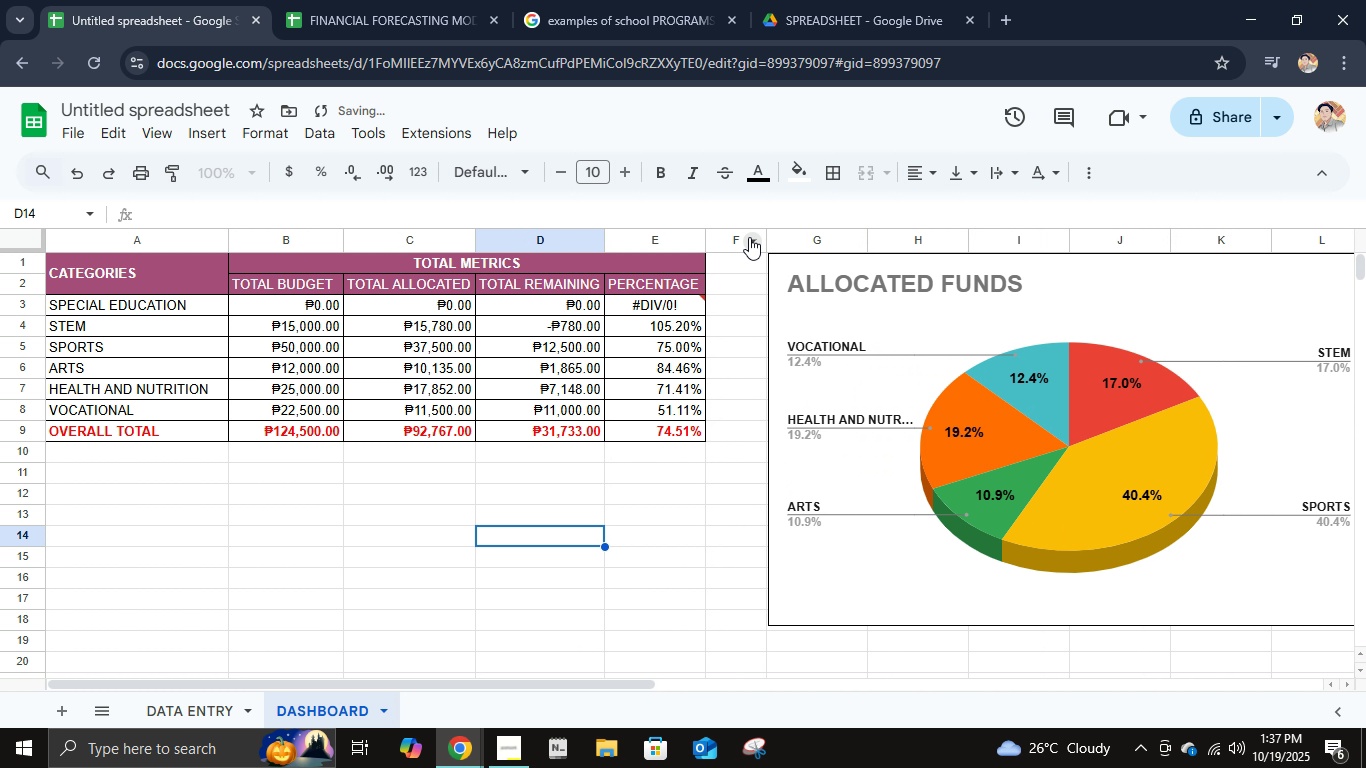 
left_click([749, 237])
 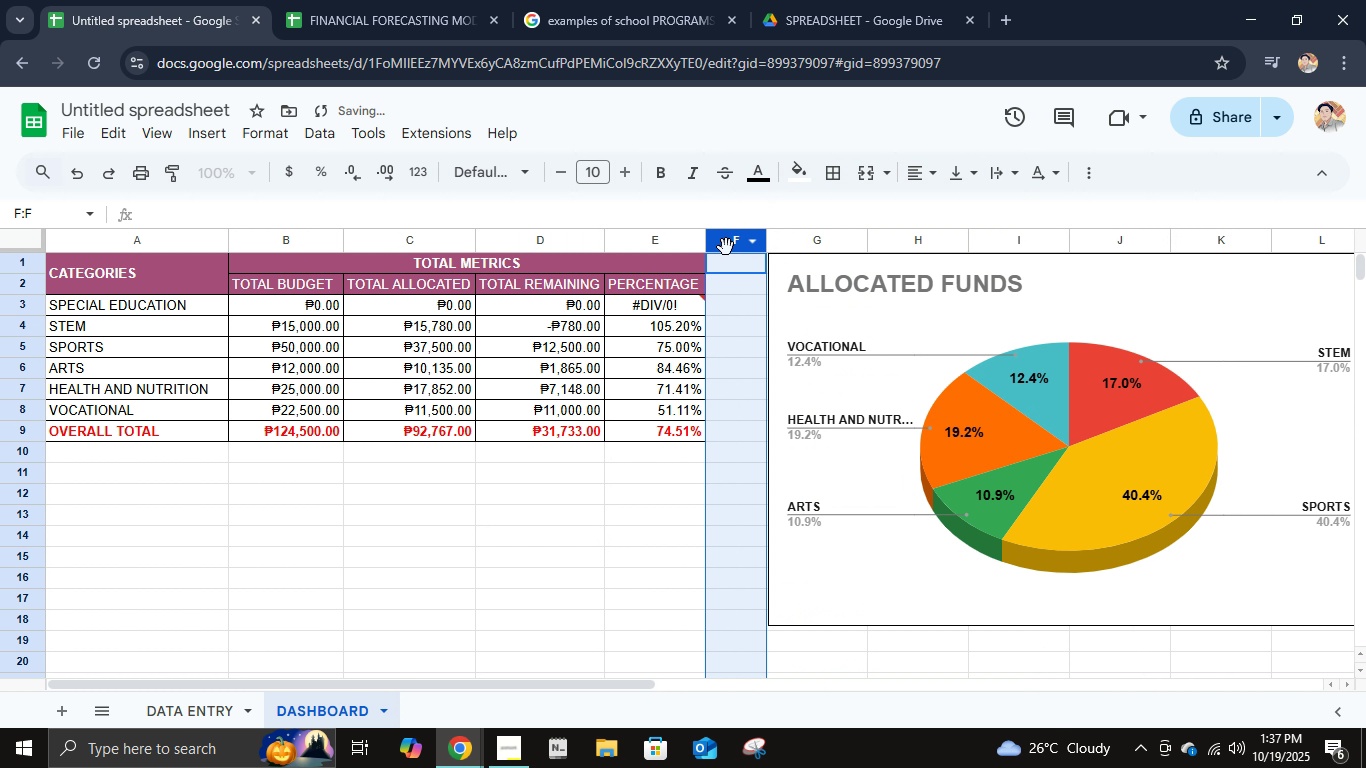 
right_click([726, 247])
 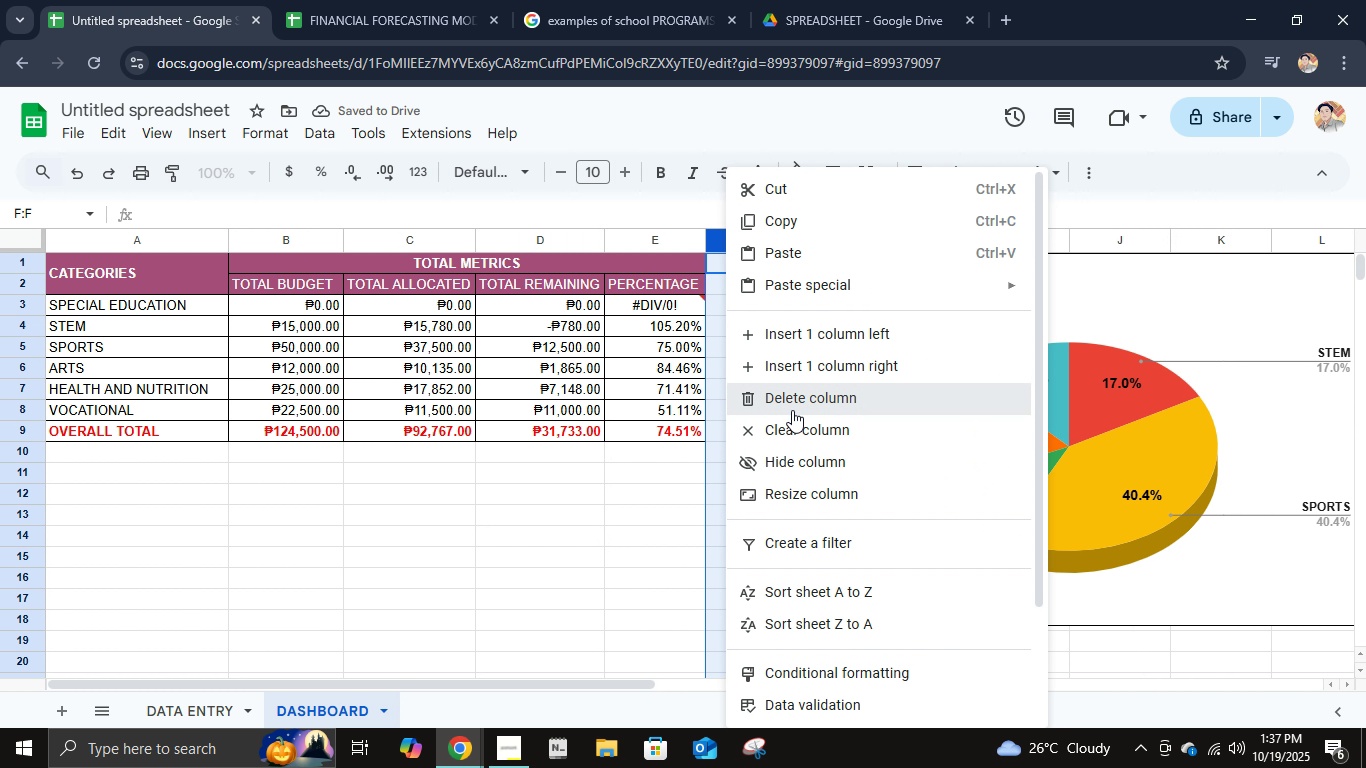 
left_click([792, 410])
 